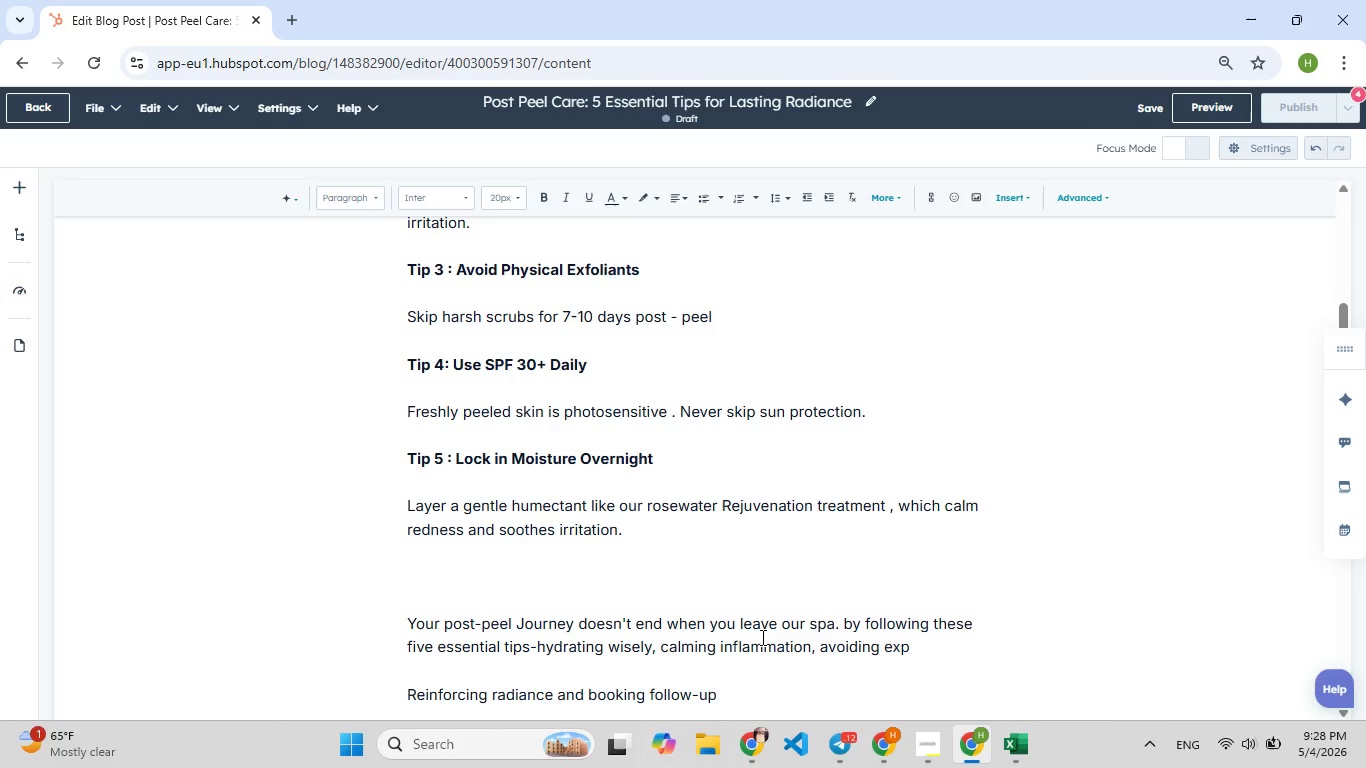 
wait(6.47)
 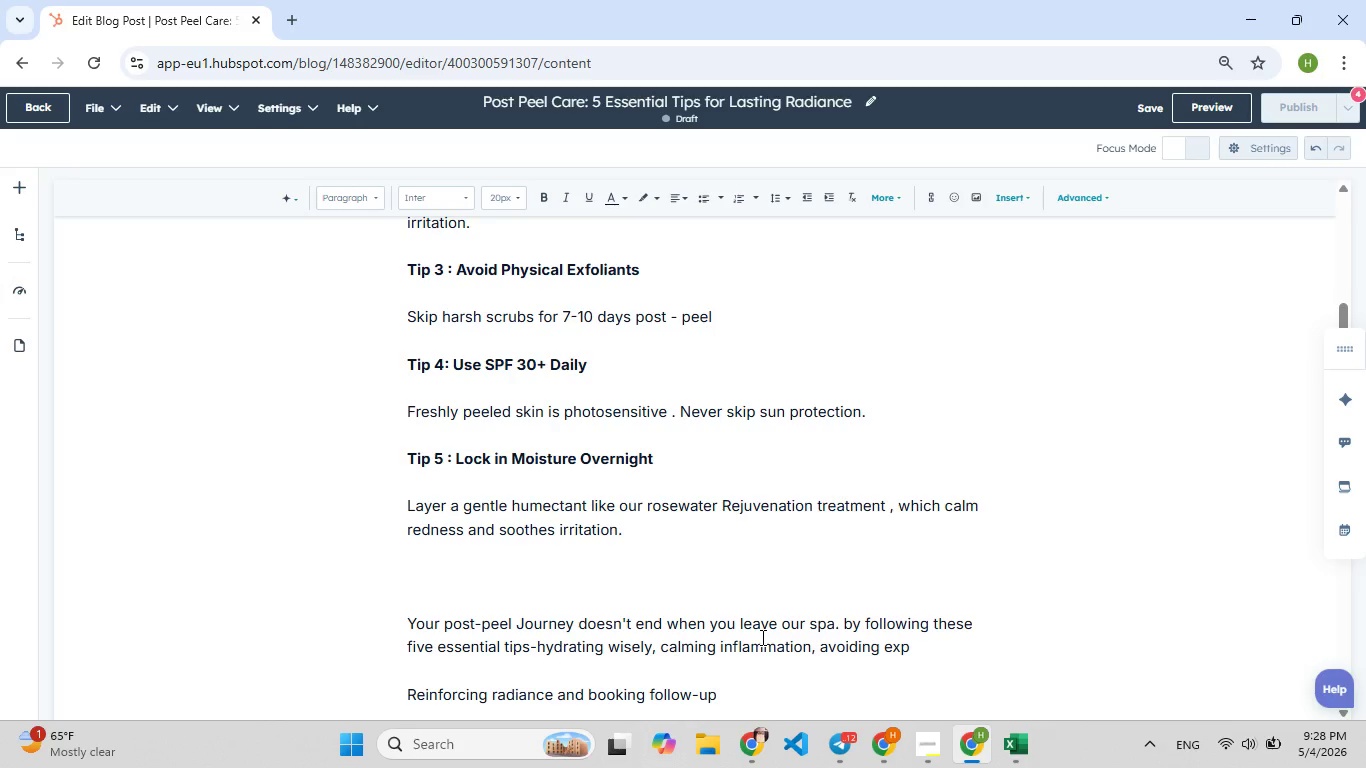 
type([F9])
key(Backspace)
type(fo)
 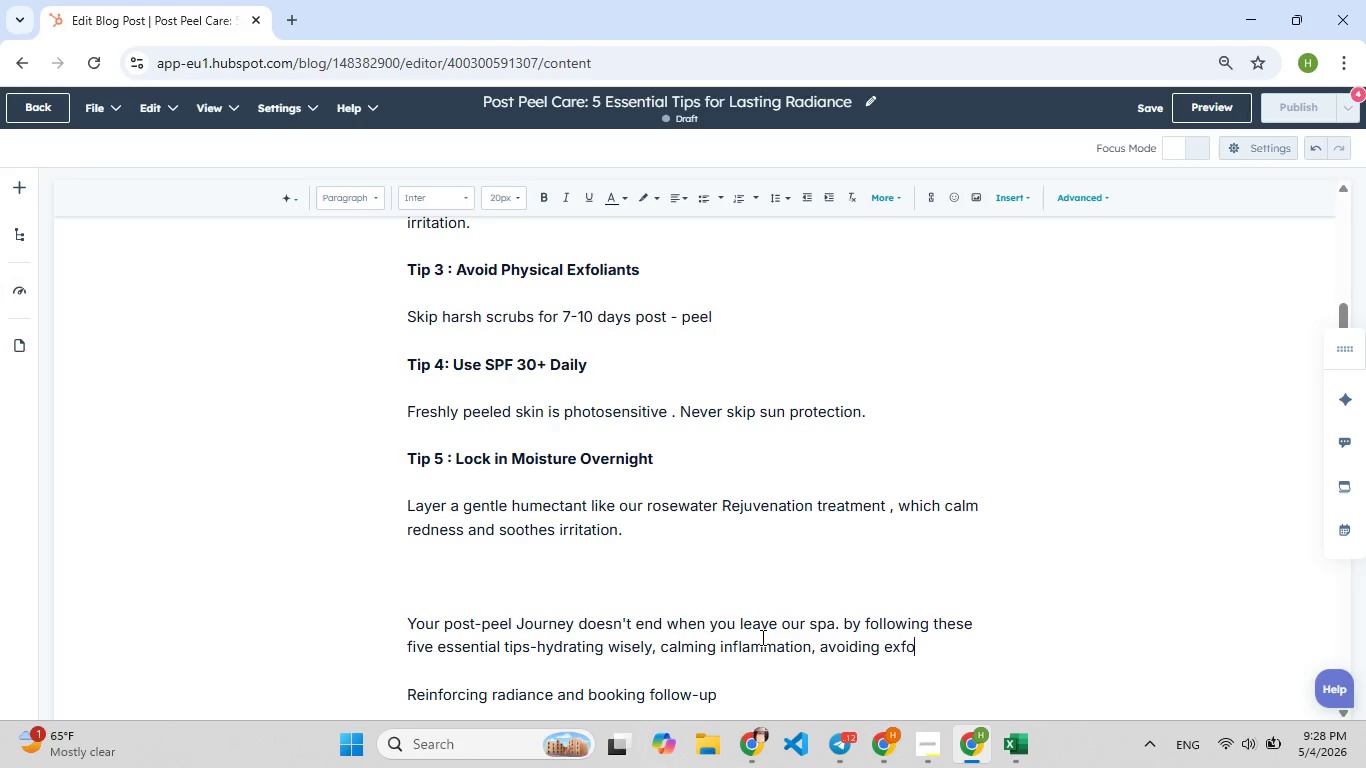 
type(liants)
 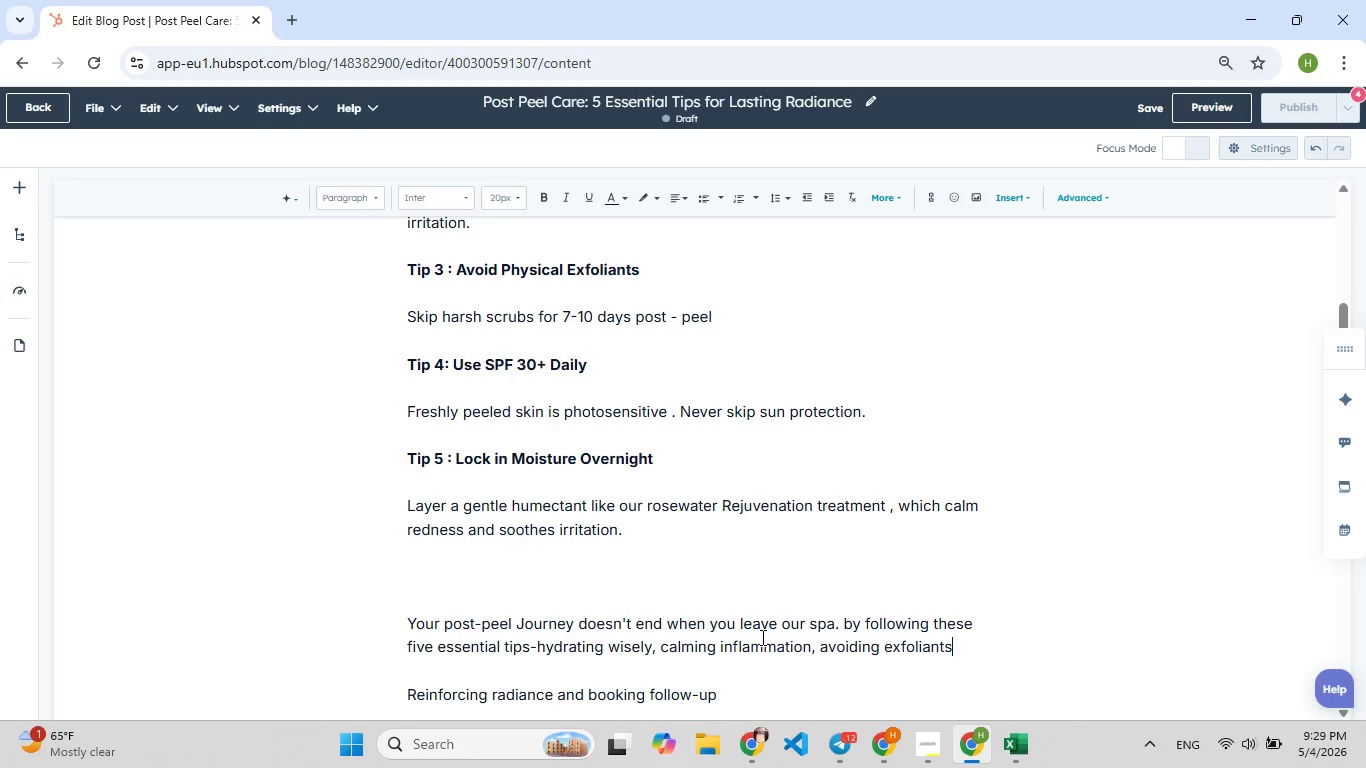 
wait(7.5)
 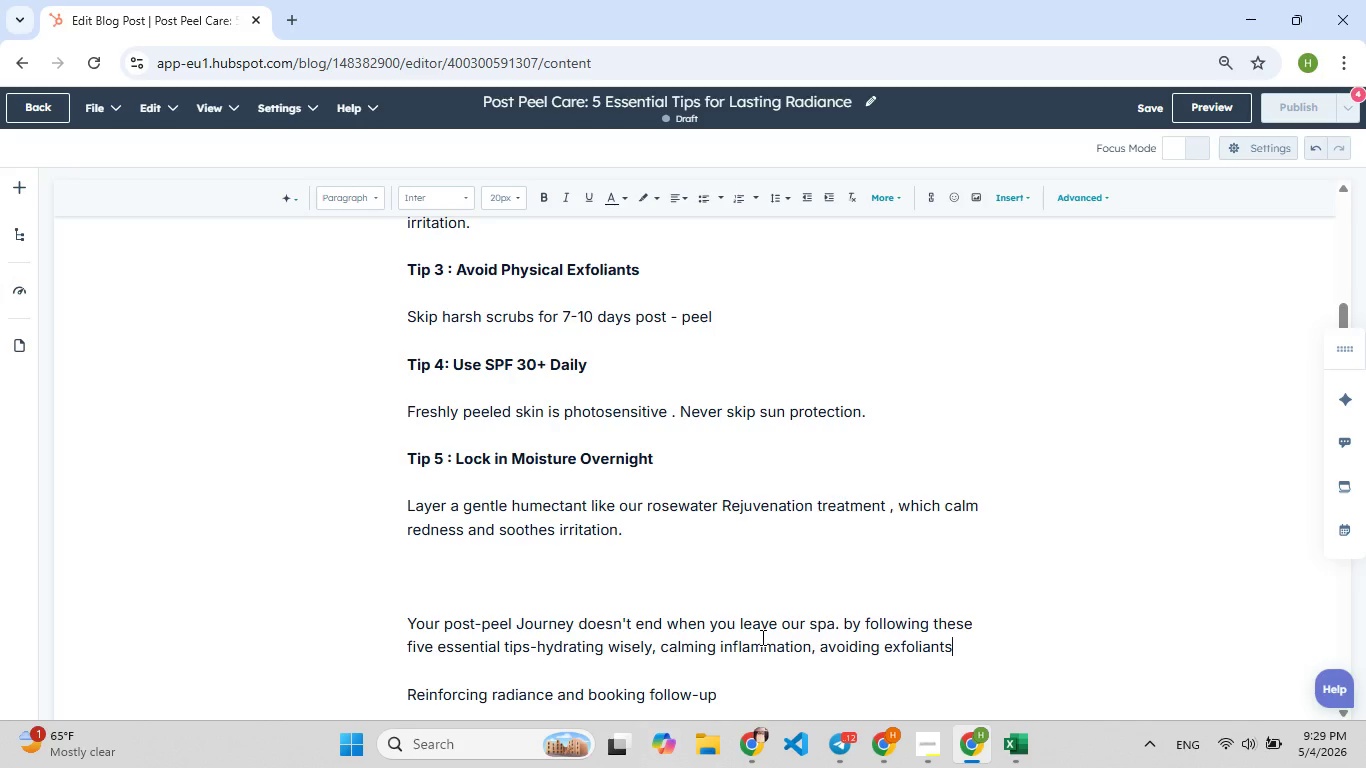 
type(, wearin[F8]g mois)
 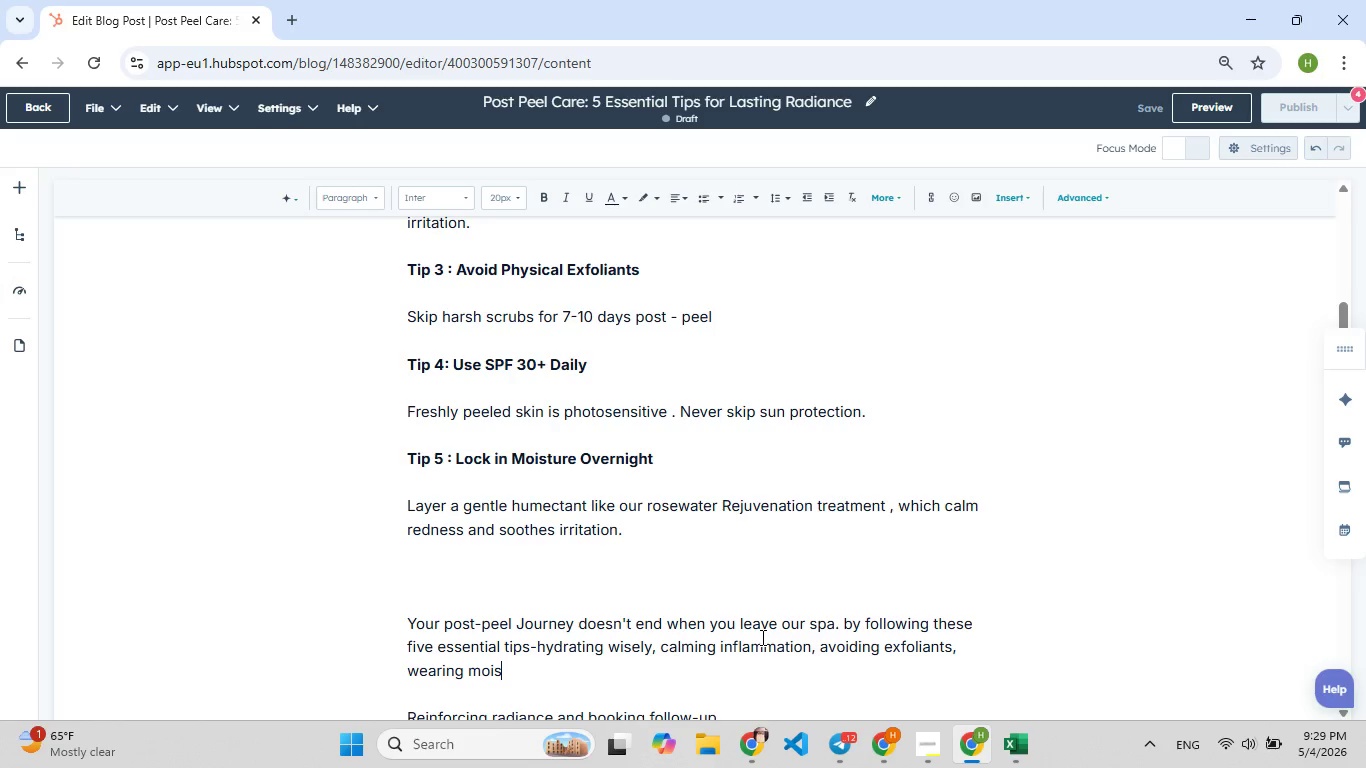 
type(ture-you will extend th[F7]e e)
key(Backspace)
type([F9]t)
key(Backspace)
type([F9]rad)
 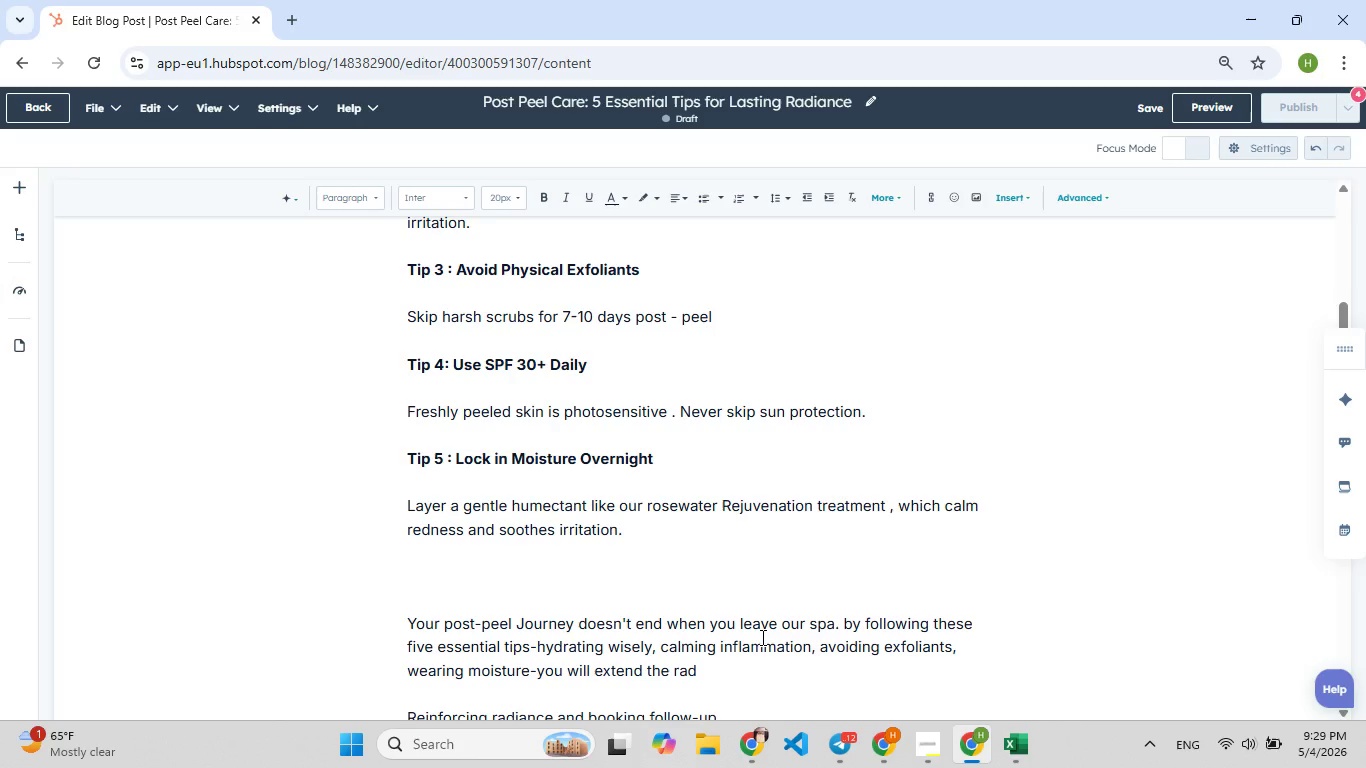 
wait(12.94)
 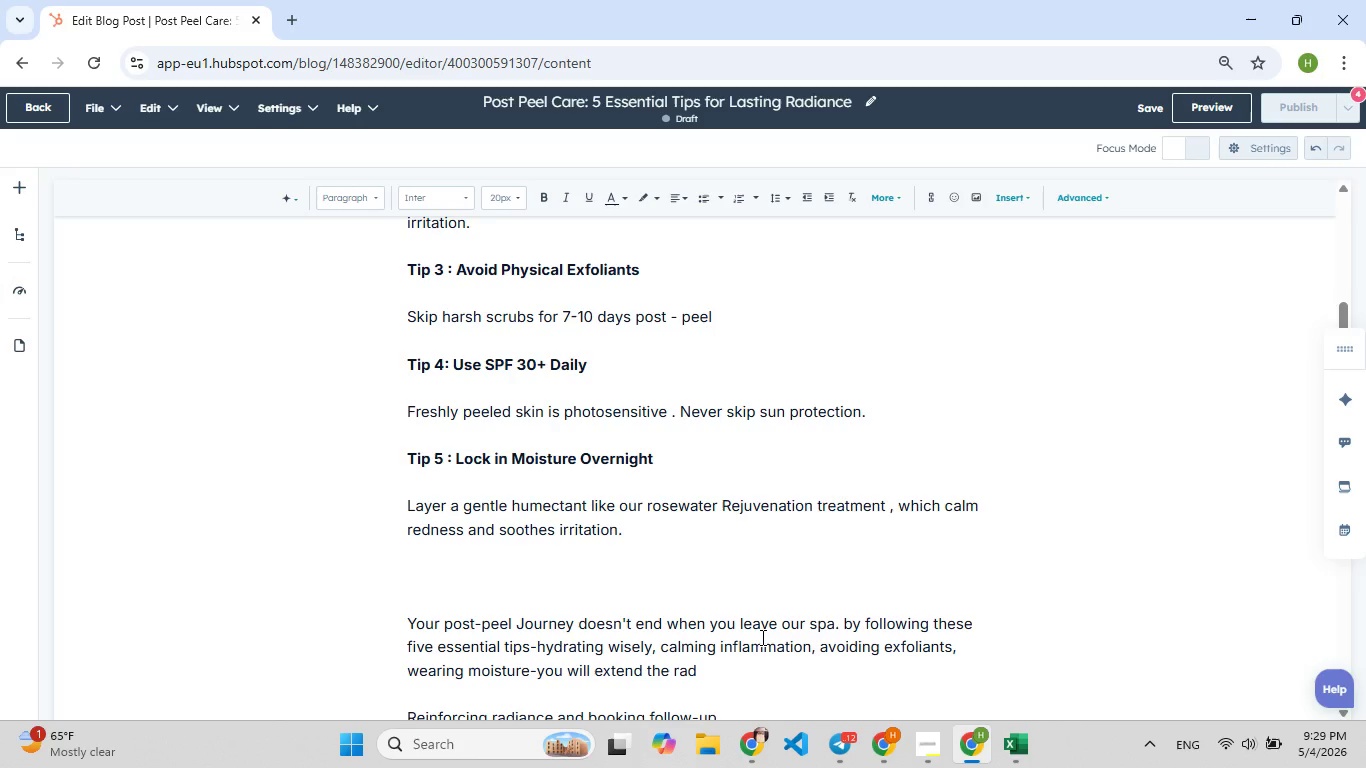 
type(iant result)
 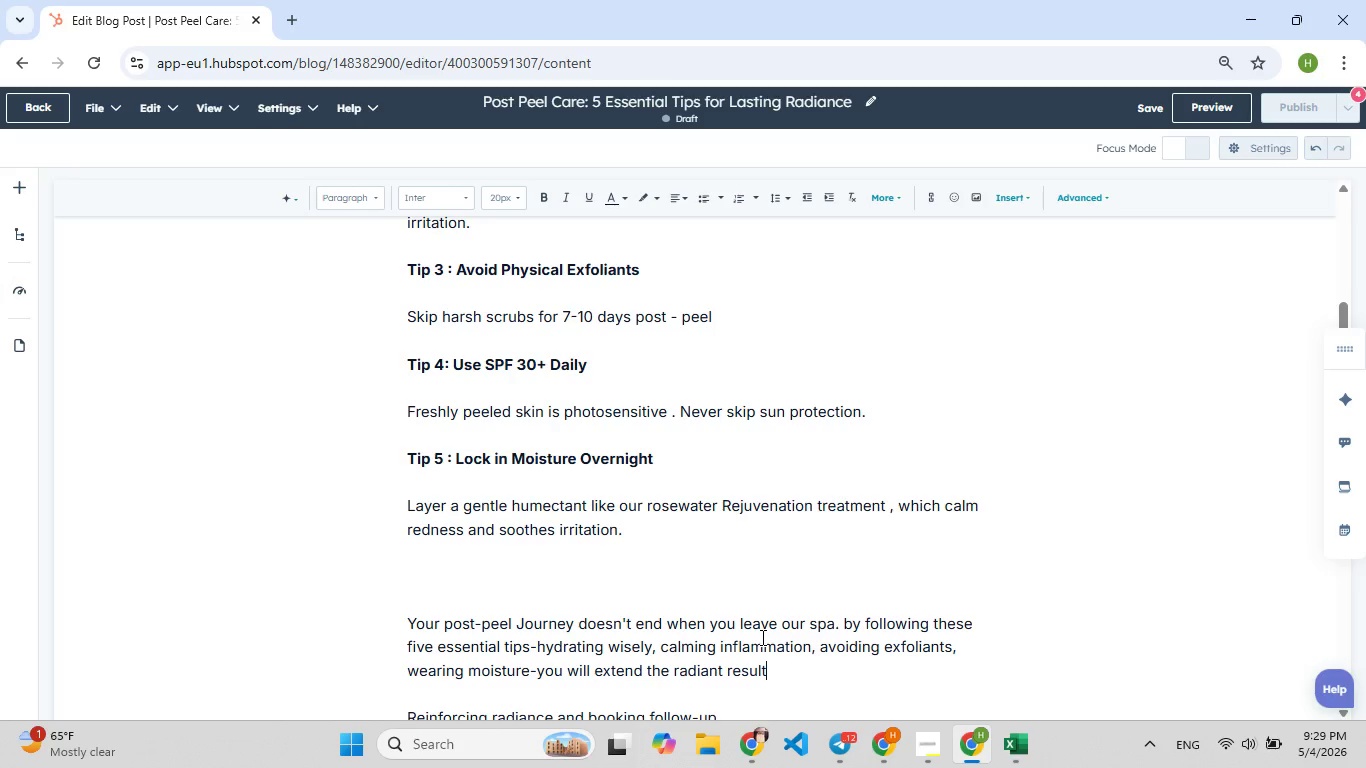 
type( of your Botanic ch[F7]emical peel for week)
 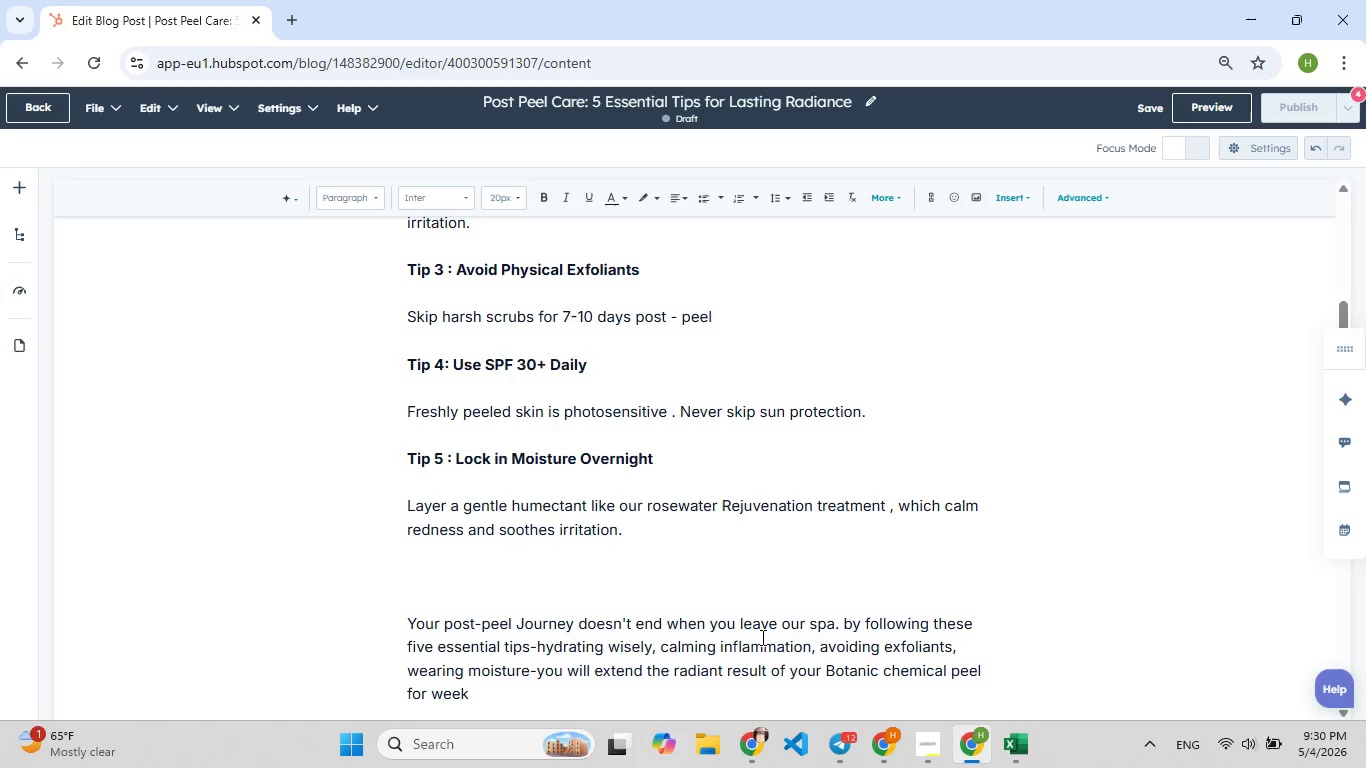 
key(S)
 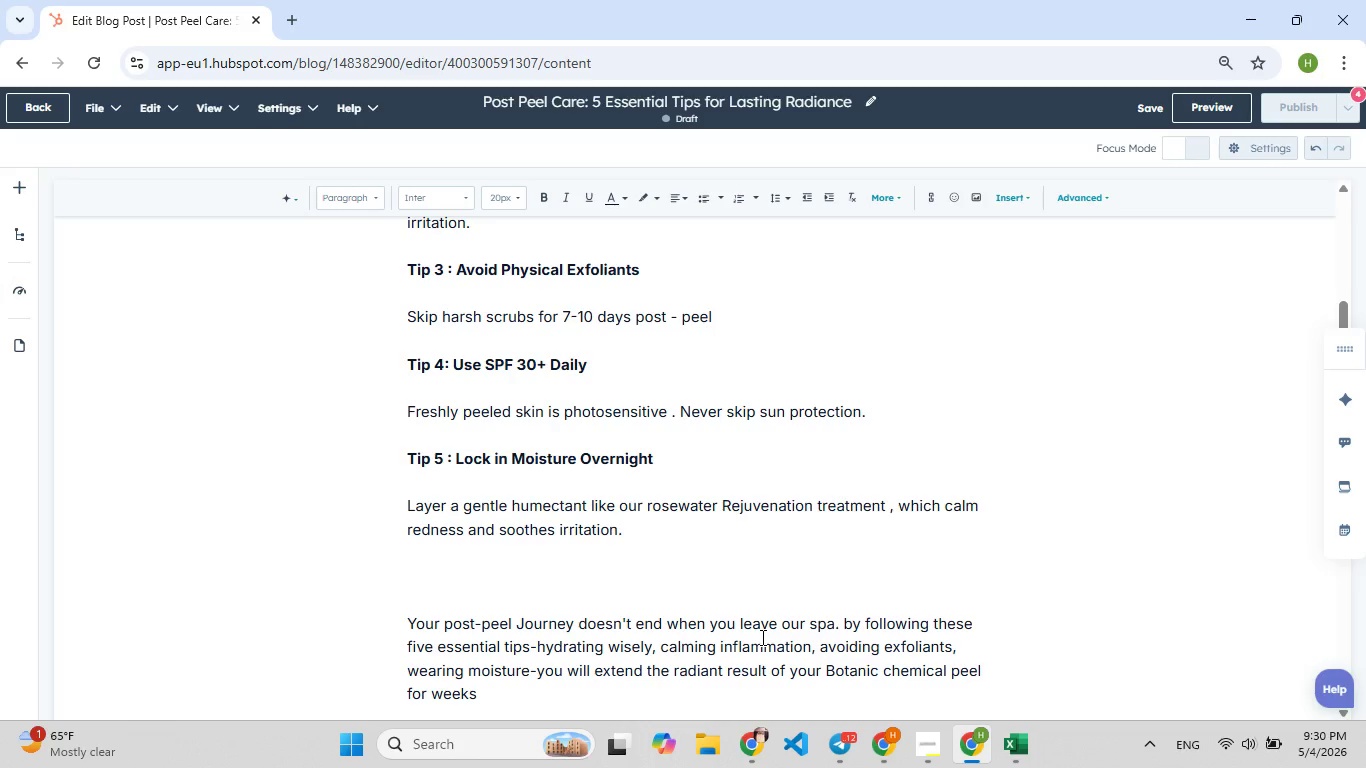 
key(Period)
 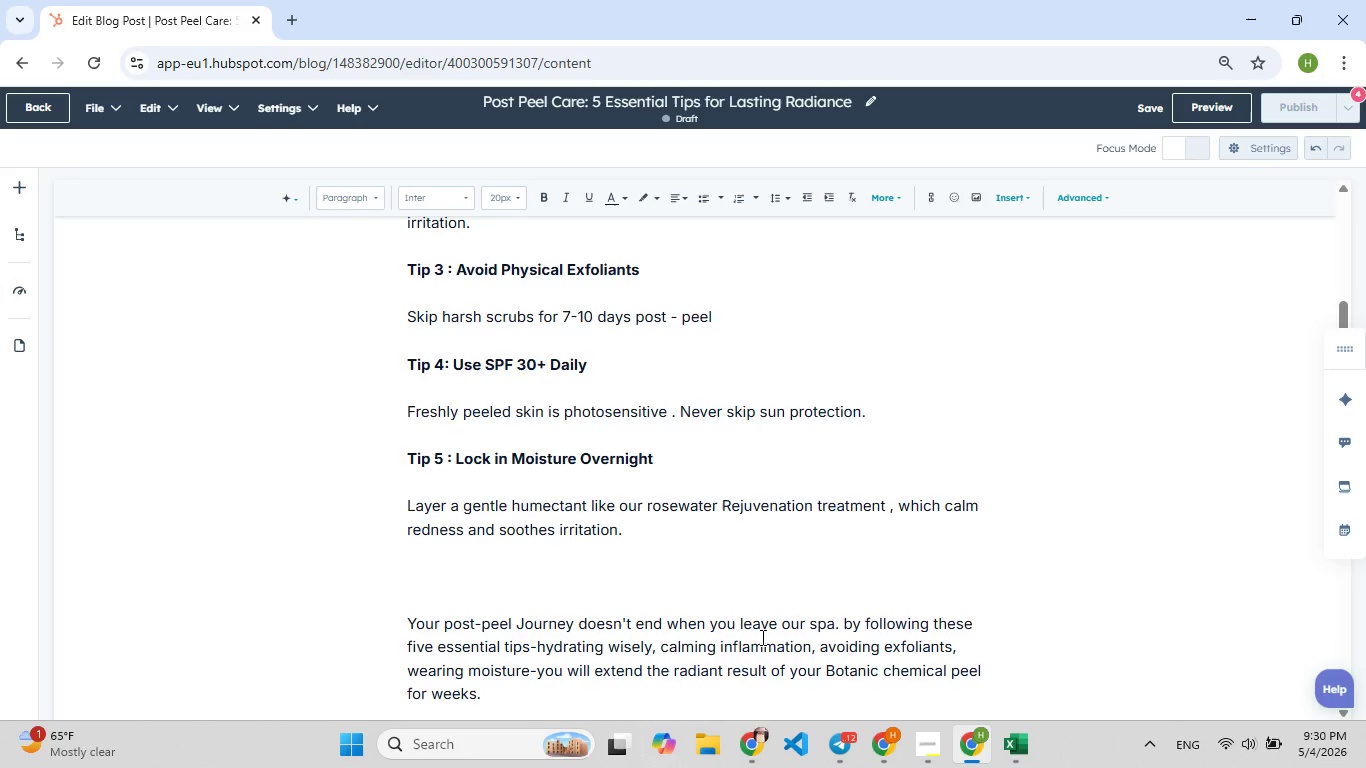 
key(Enter)
 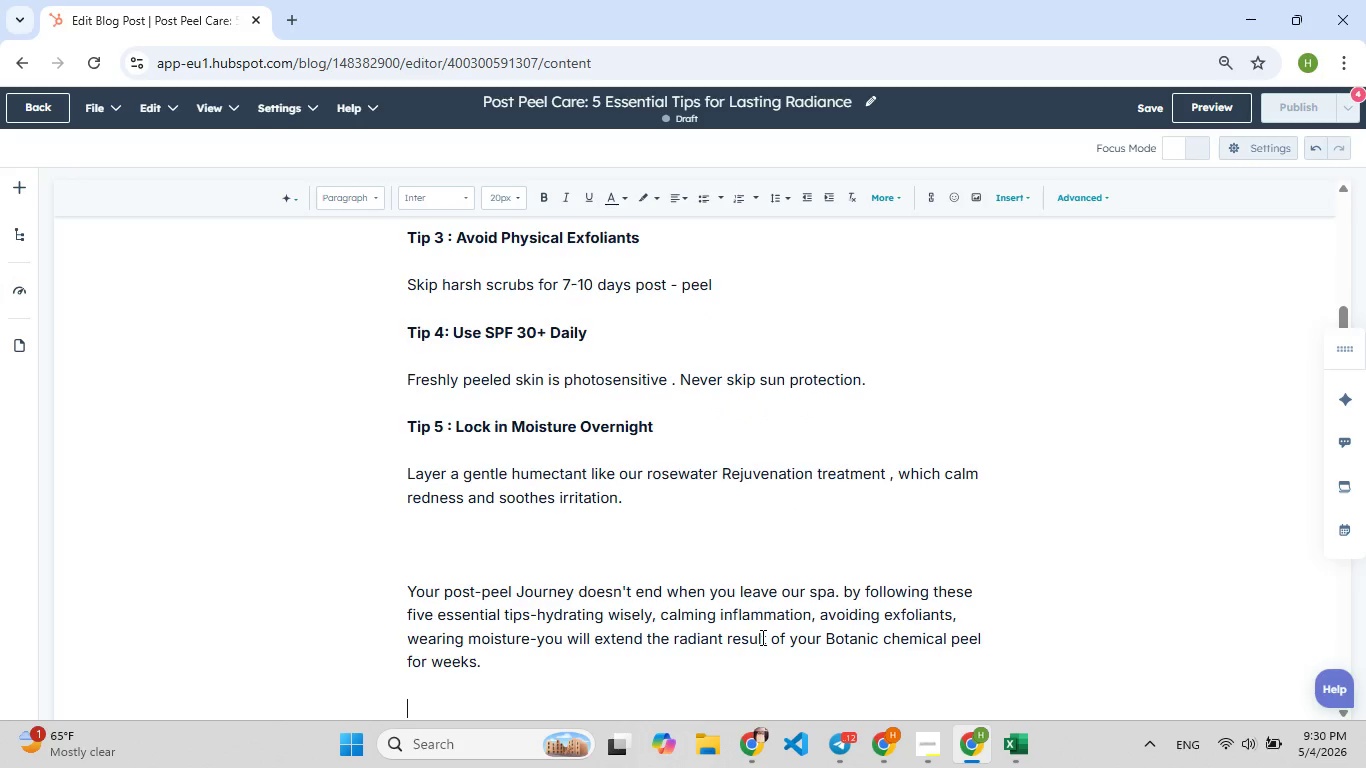 
key(Enter)
 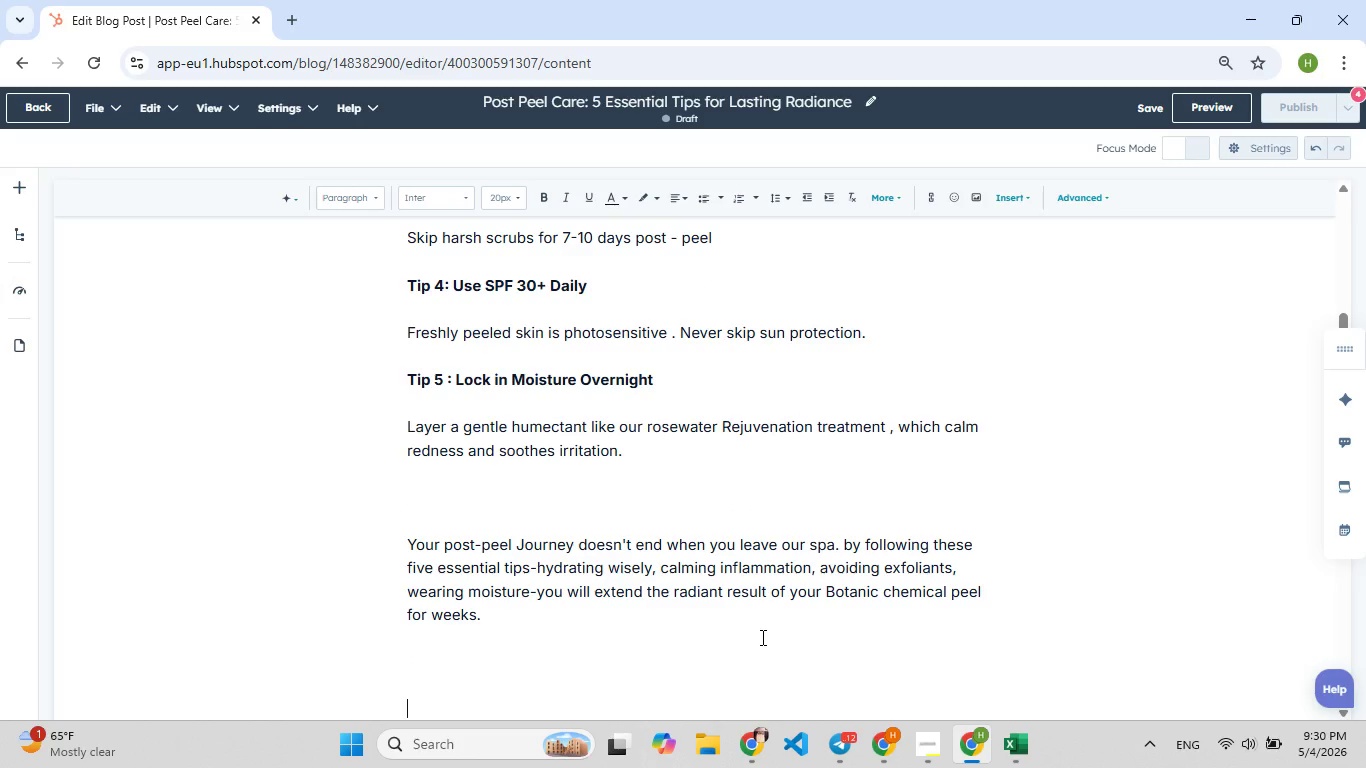 
key(Backspace)
 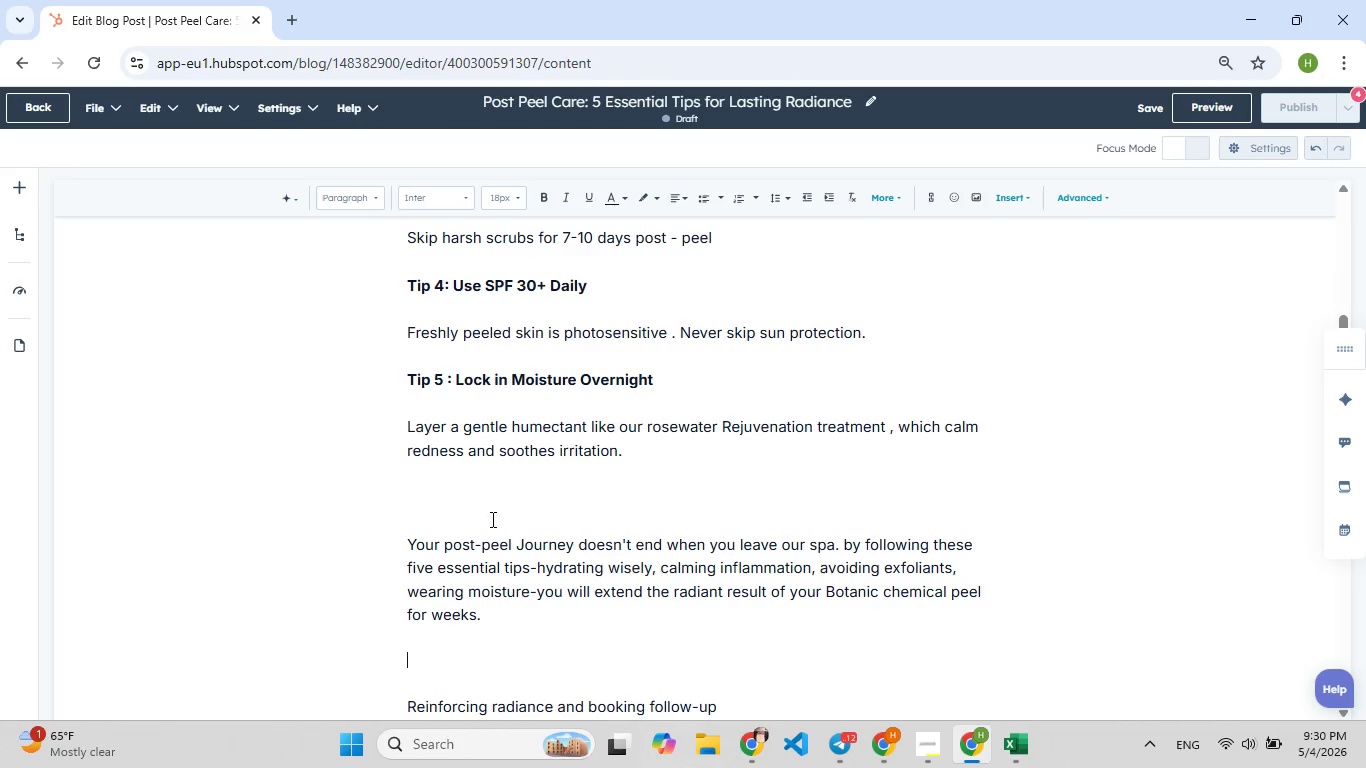 
key(F9)
 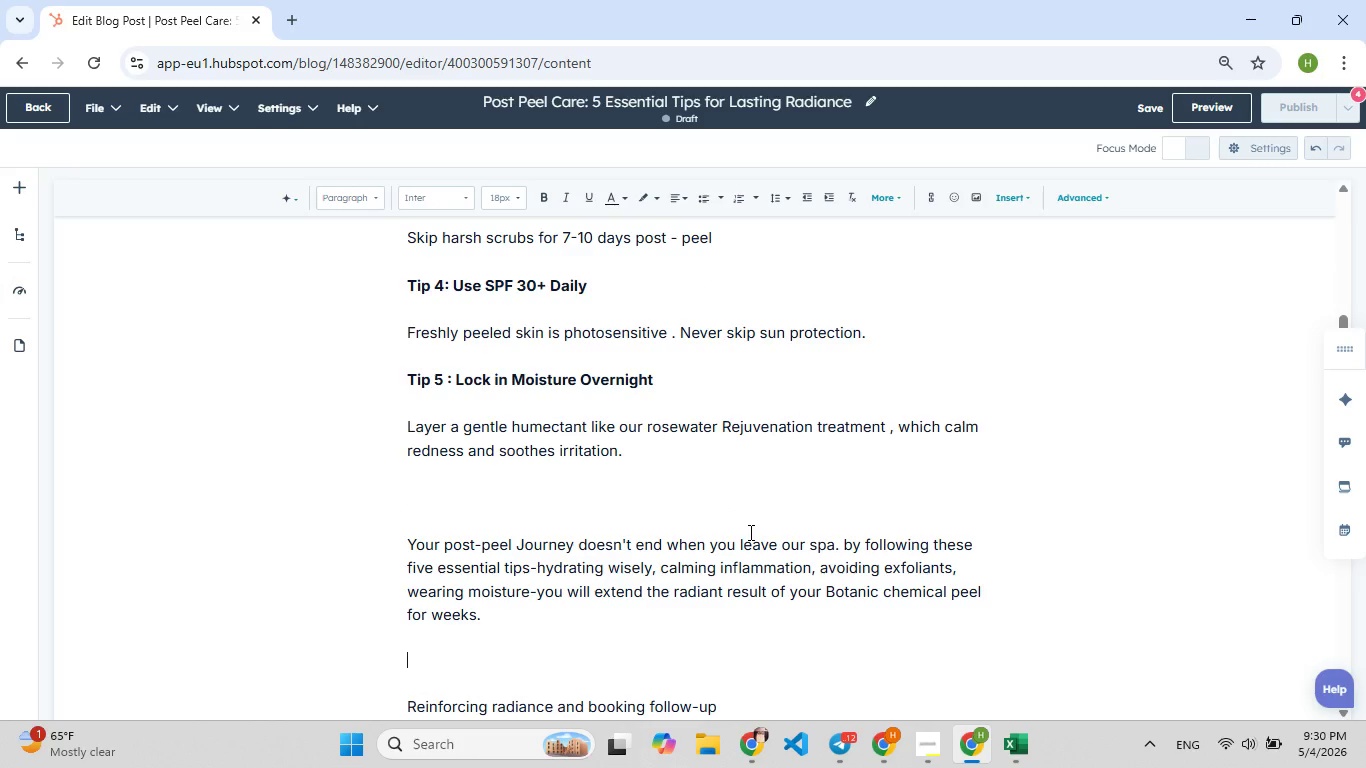 
left_click([480, 517])
 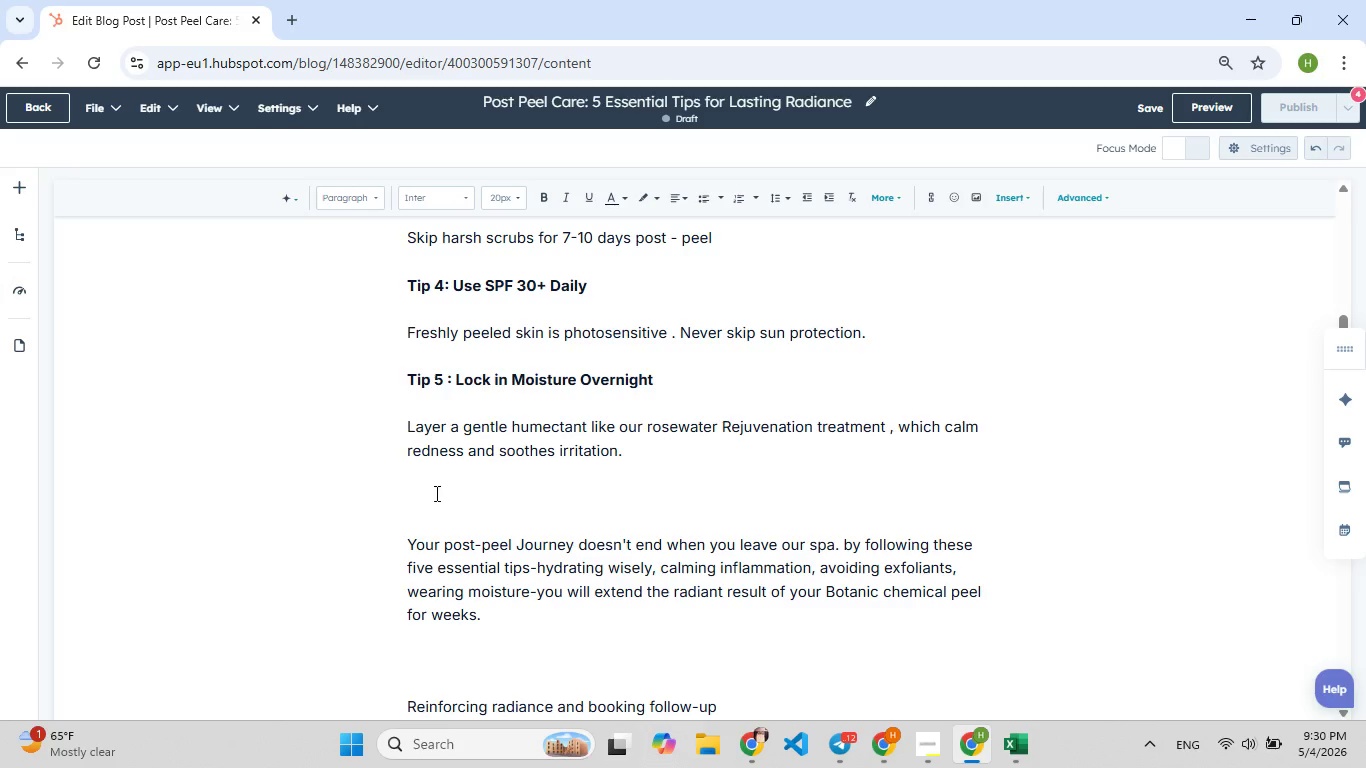 
left_click([434, 493])
 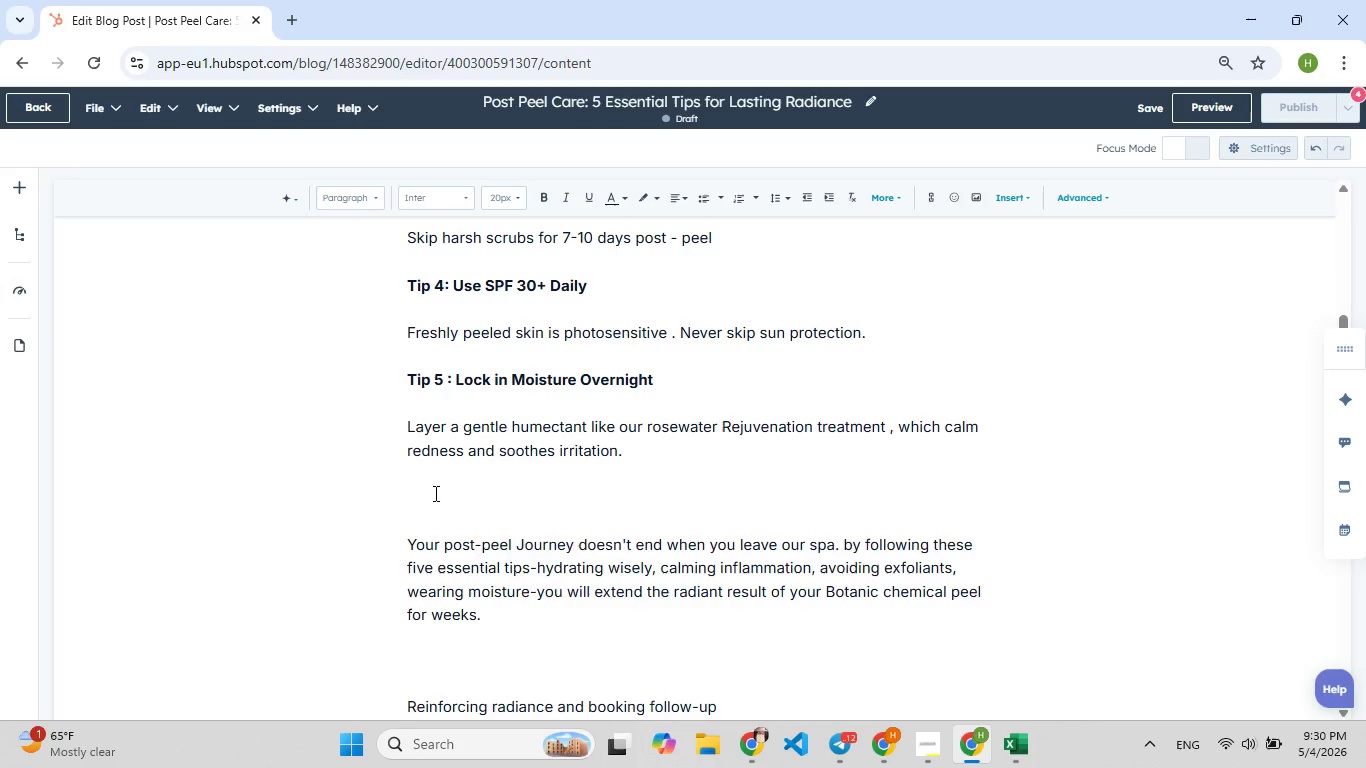 
key(F9)
 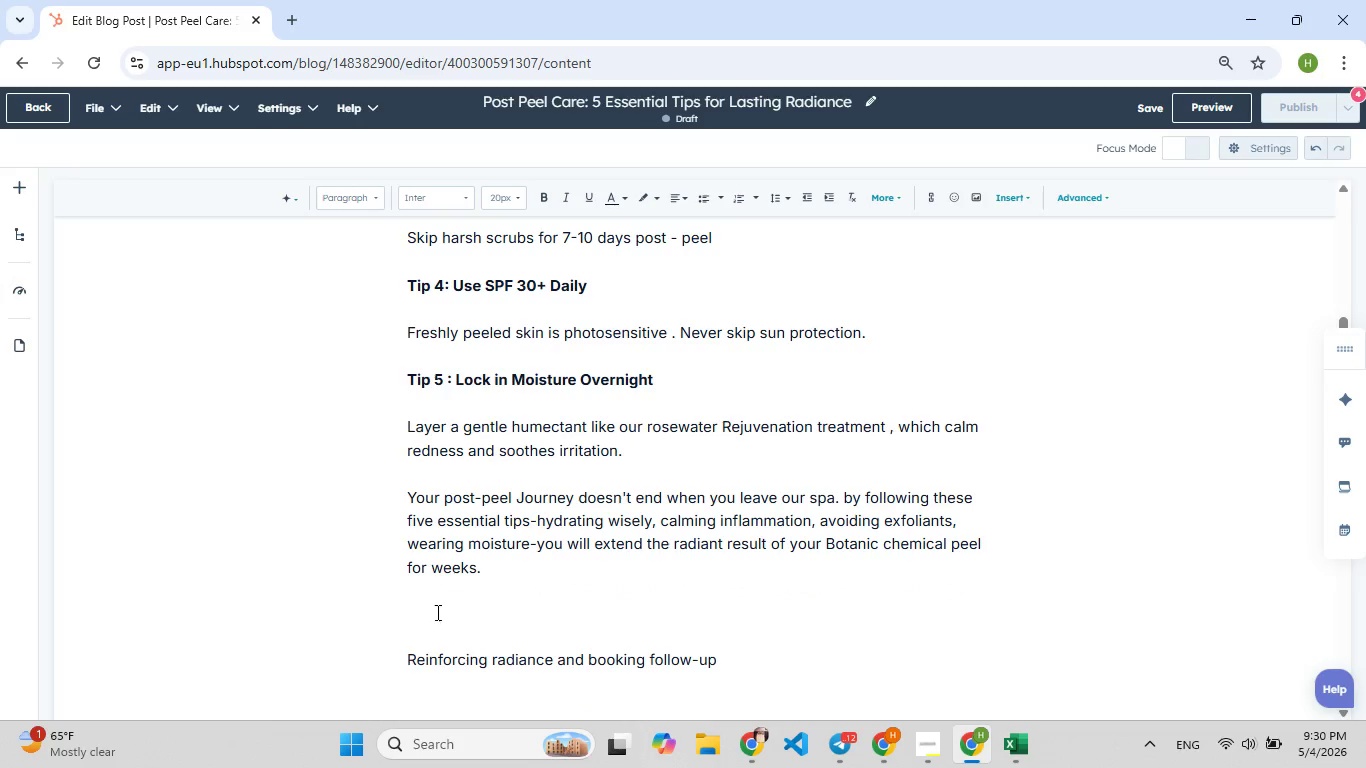 
key(Backspace)
 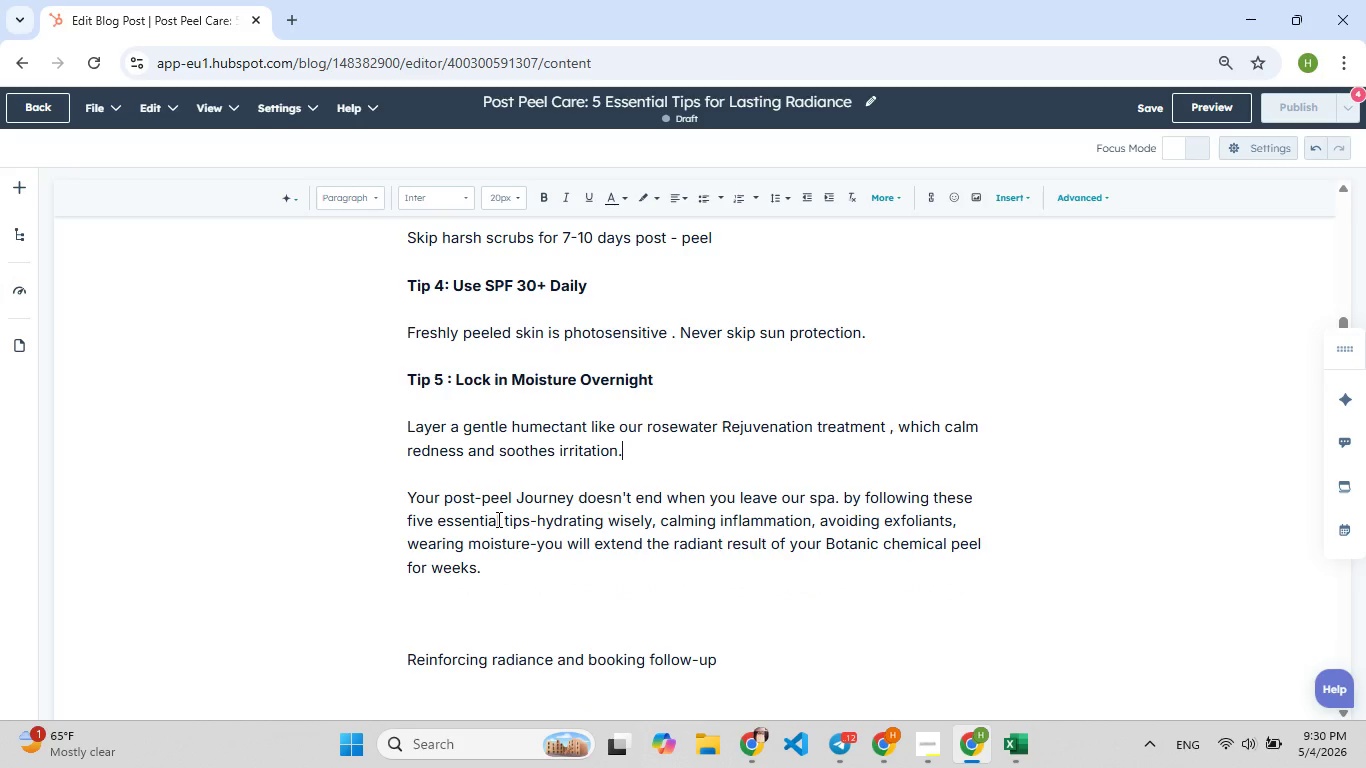 
left_click([434, 612])
 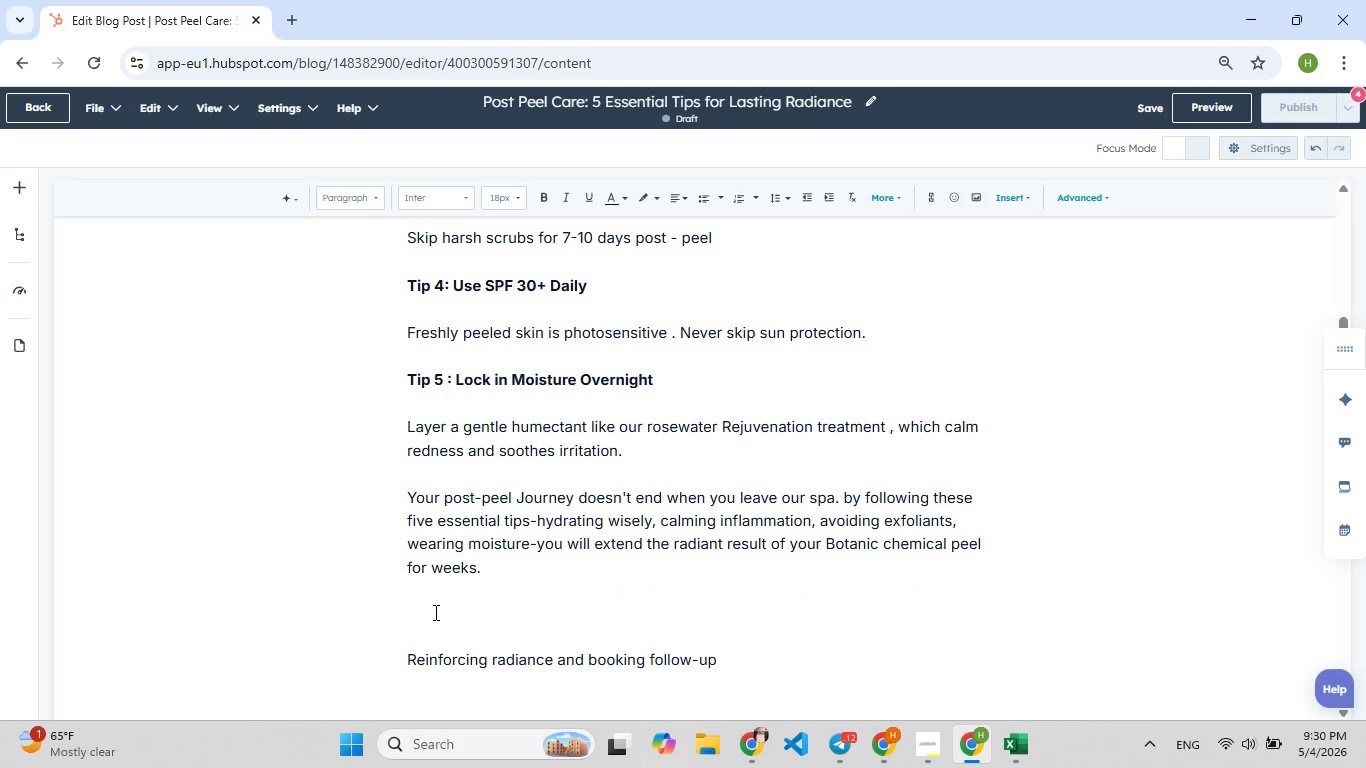 
type(T)
key(Backspace)
type([F9]Ready to sc[F7]hedule your follow-up? book a clai)
 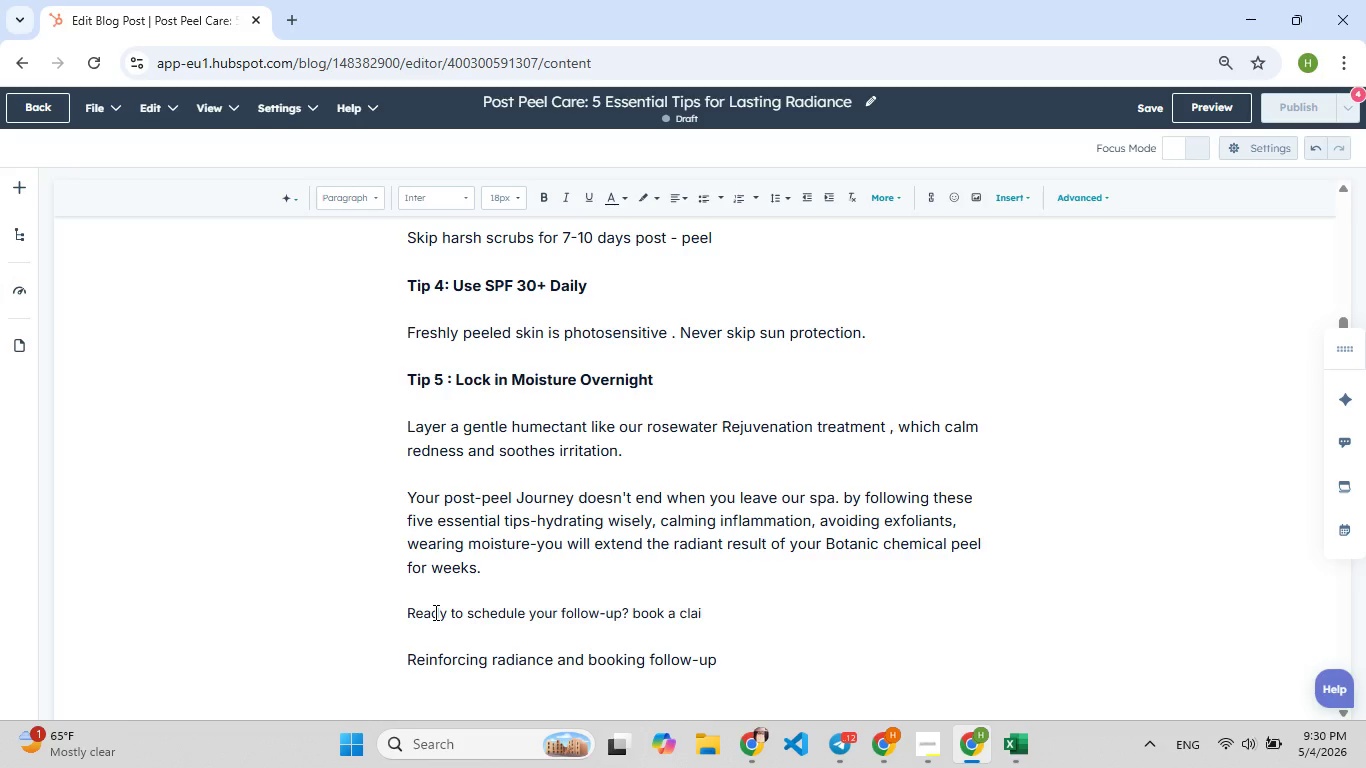 
type(ming[F8] ch[F7]amomile wra)
 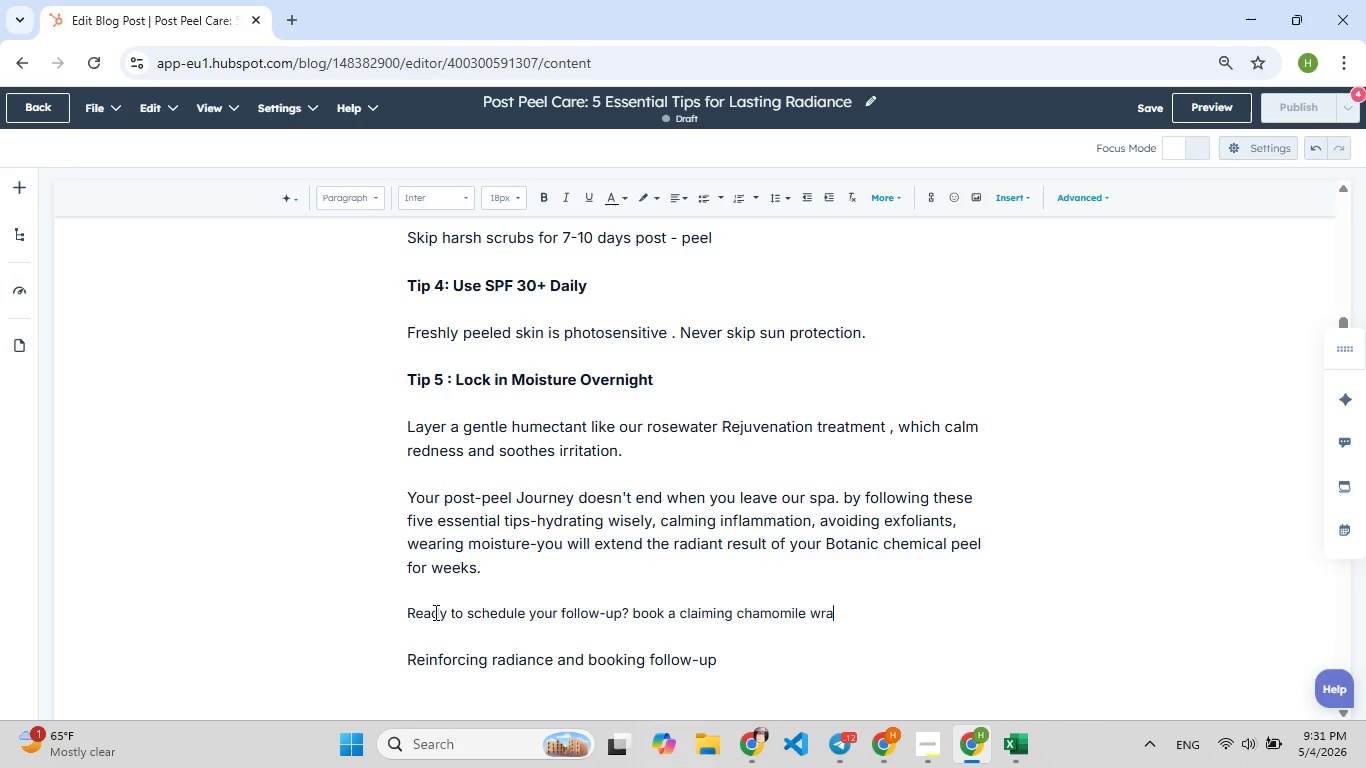 
type(p or H[F7]aylurom)
key(Backspace)
type([F9]nic Acis)
key(Backspace)
type([F9]d Boost today to maintain your [F8]glow.)
 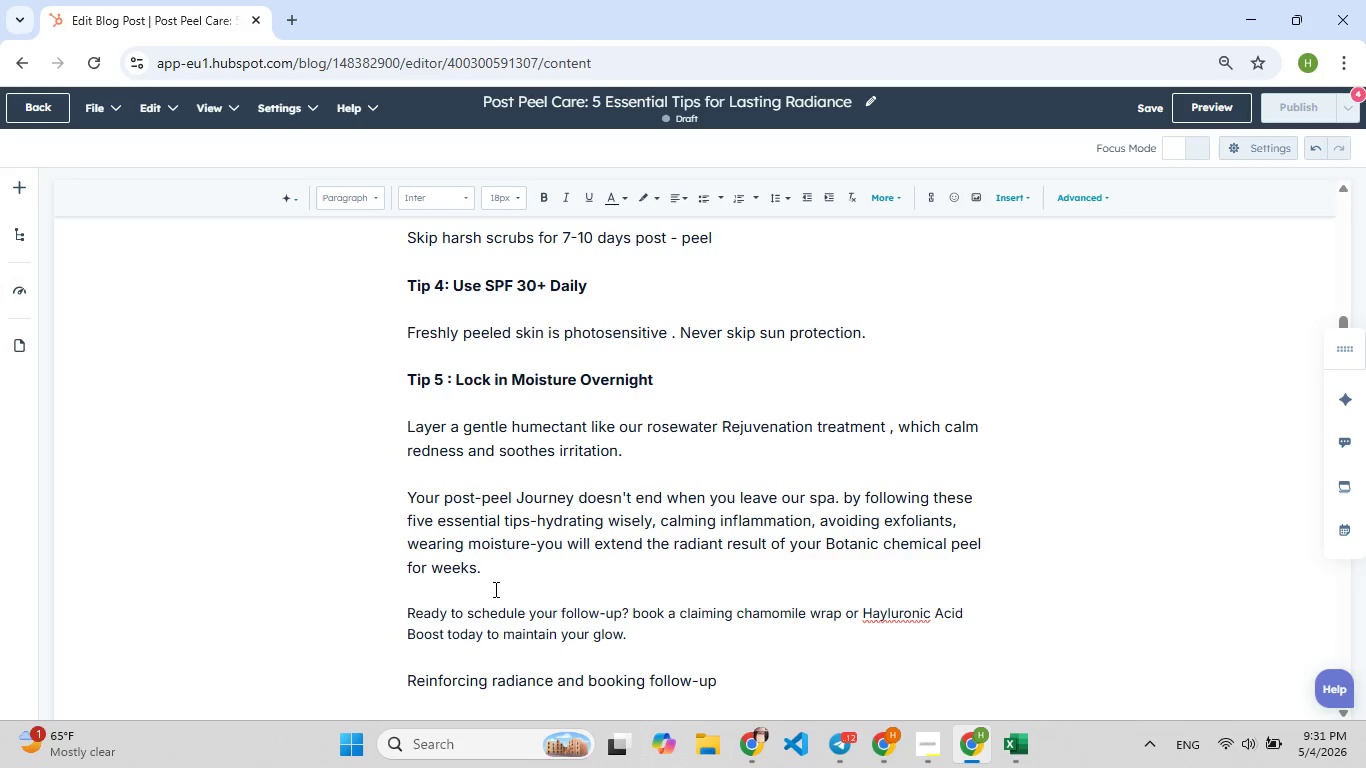 
wait(12.91)
 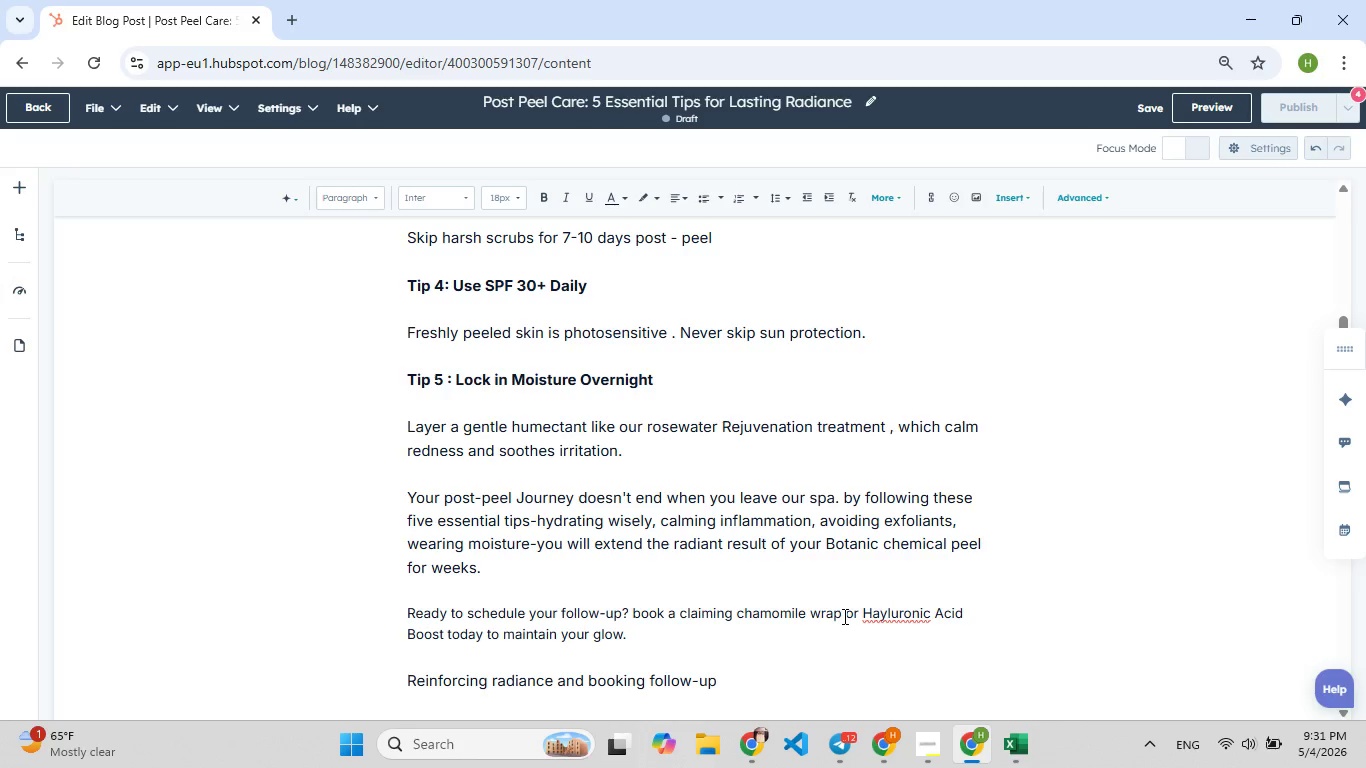 
left_click([897, 614])
 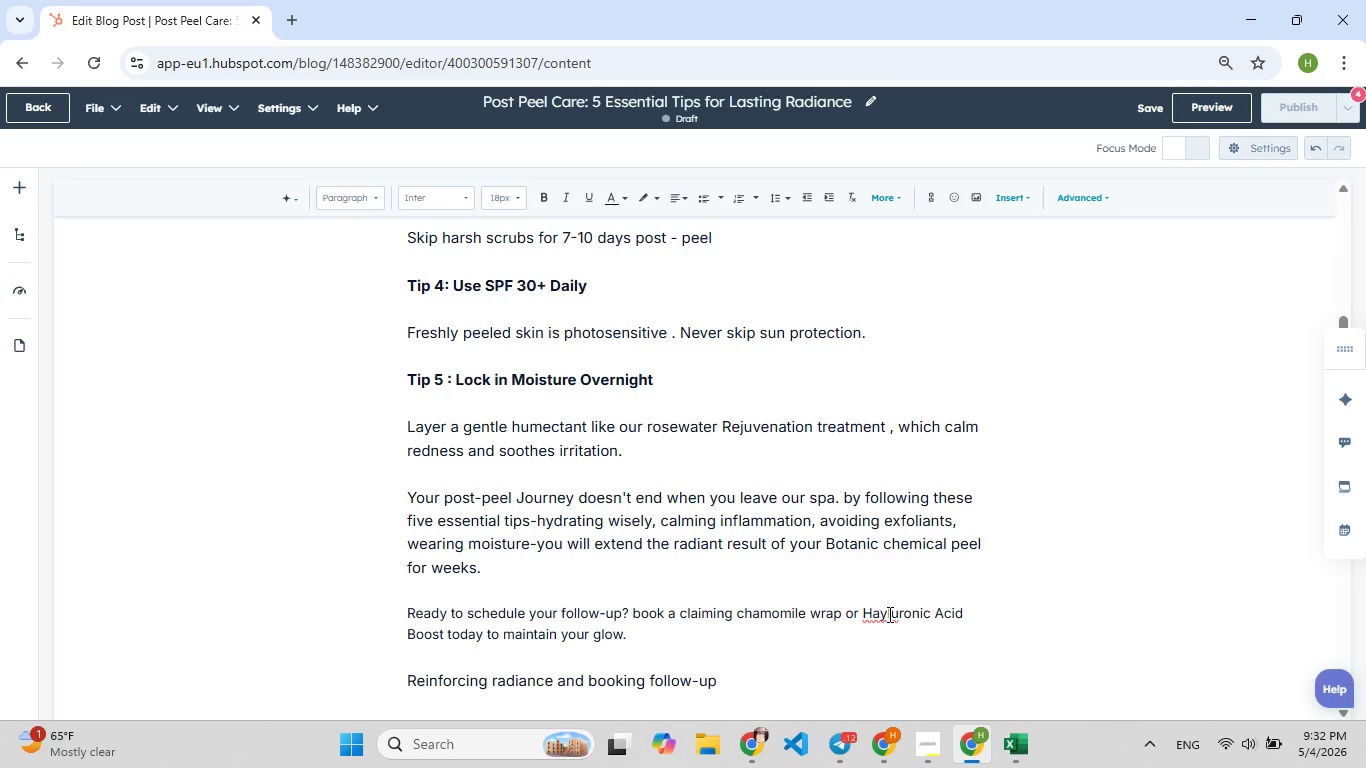 
left_click([888, 614])
 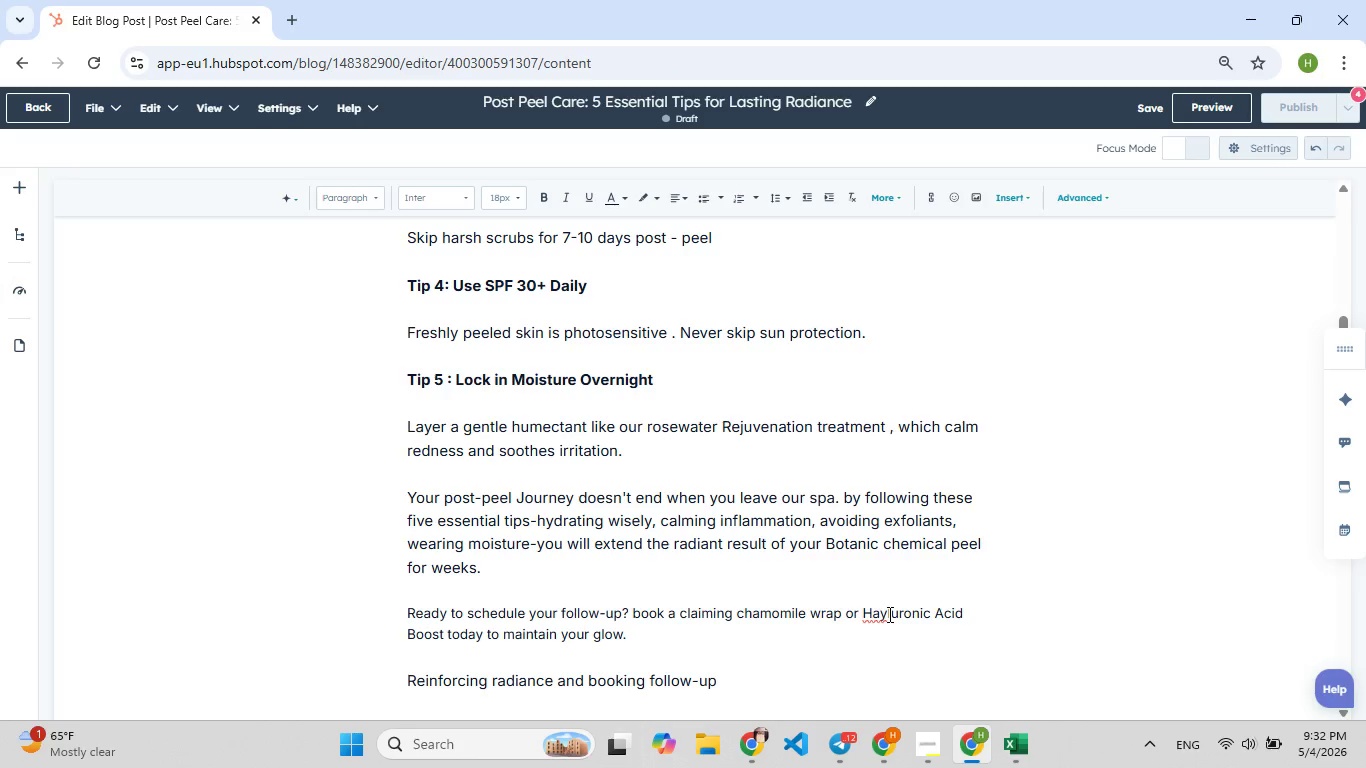 
key(A)
 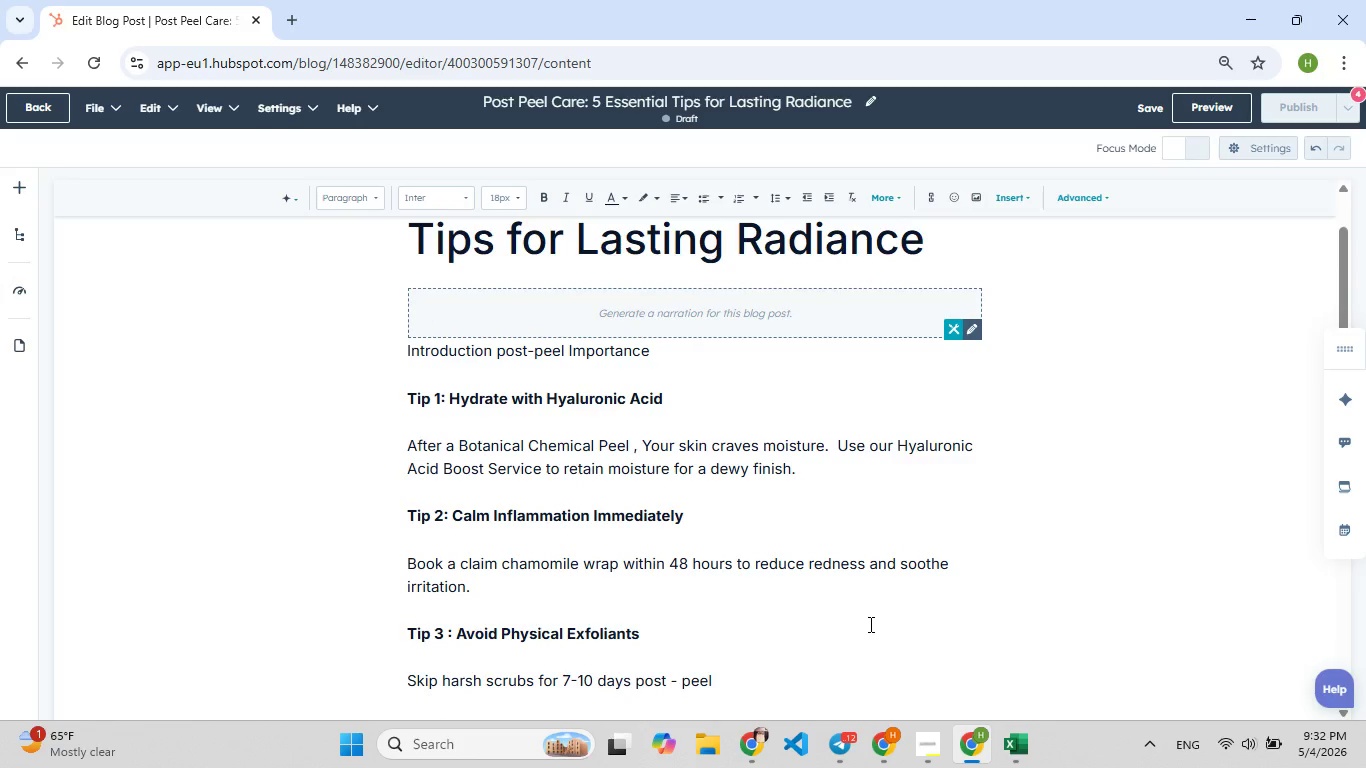 
wait(25.08)
 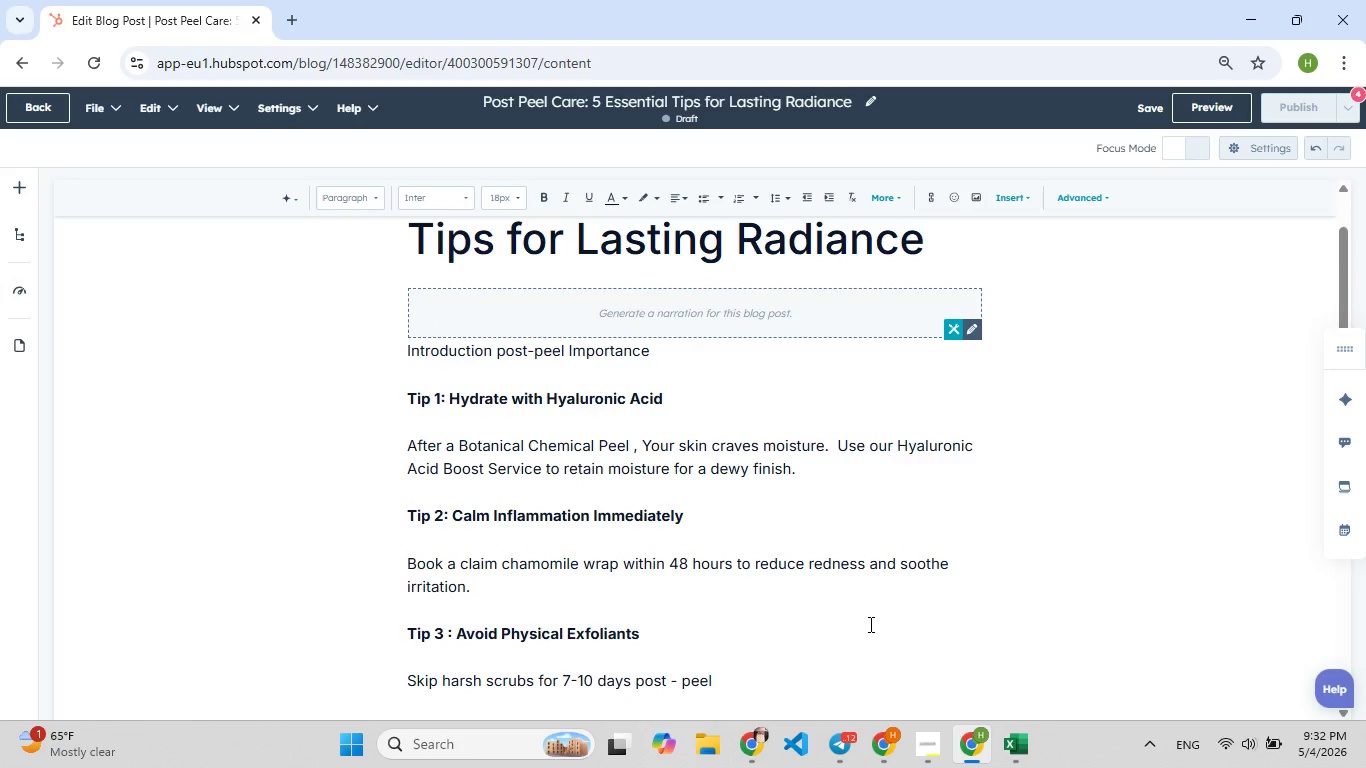 
left_click([630, 450])
 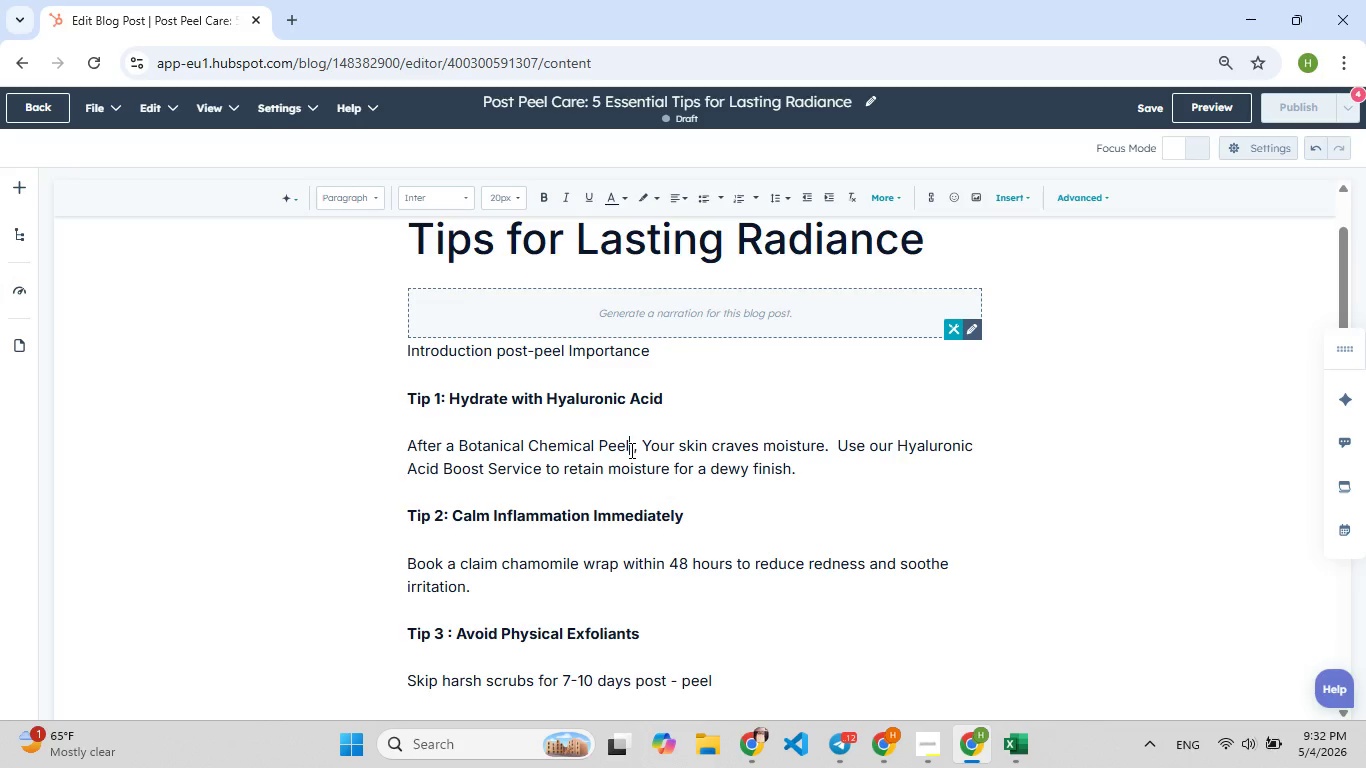 
key(Shift+9)
 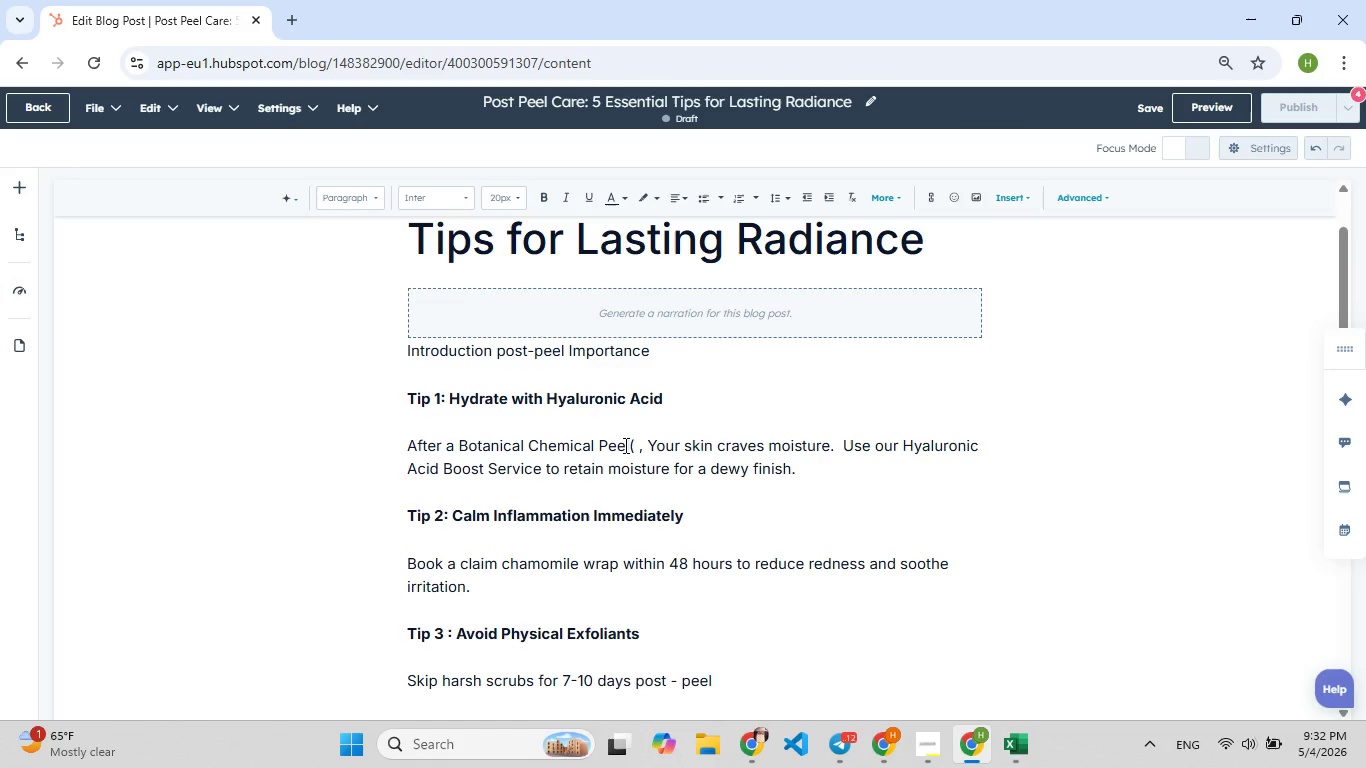 
left_click([628, 445])
 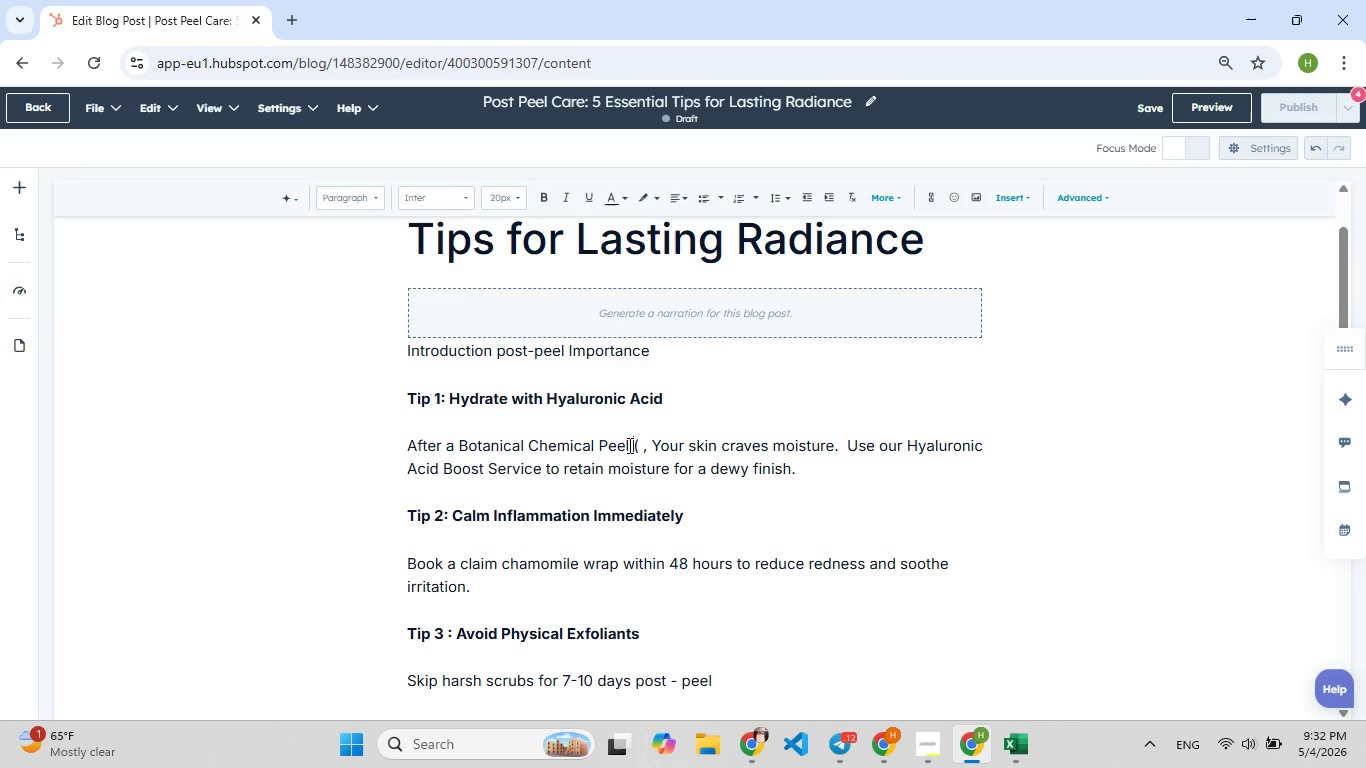 
key(Space)
 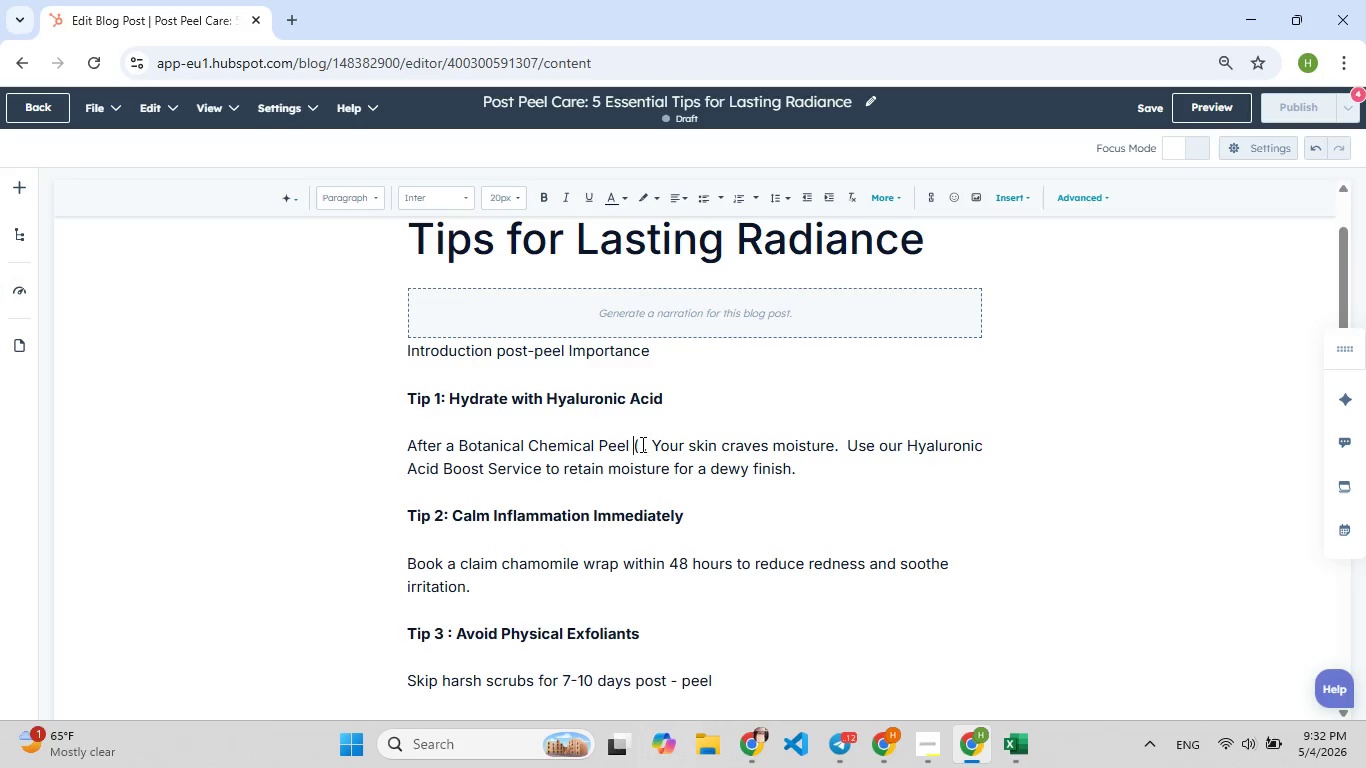 
left_click([641, 444])
 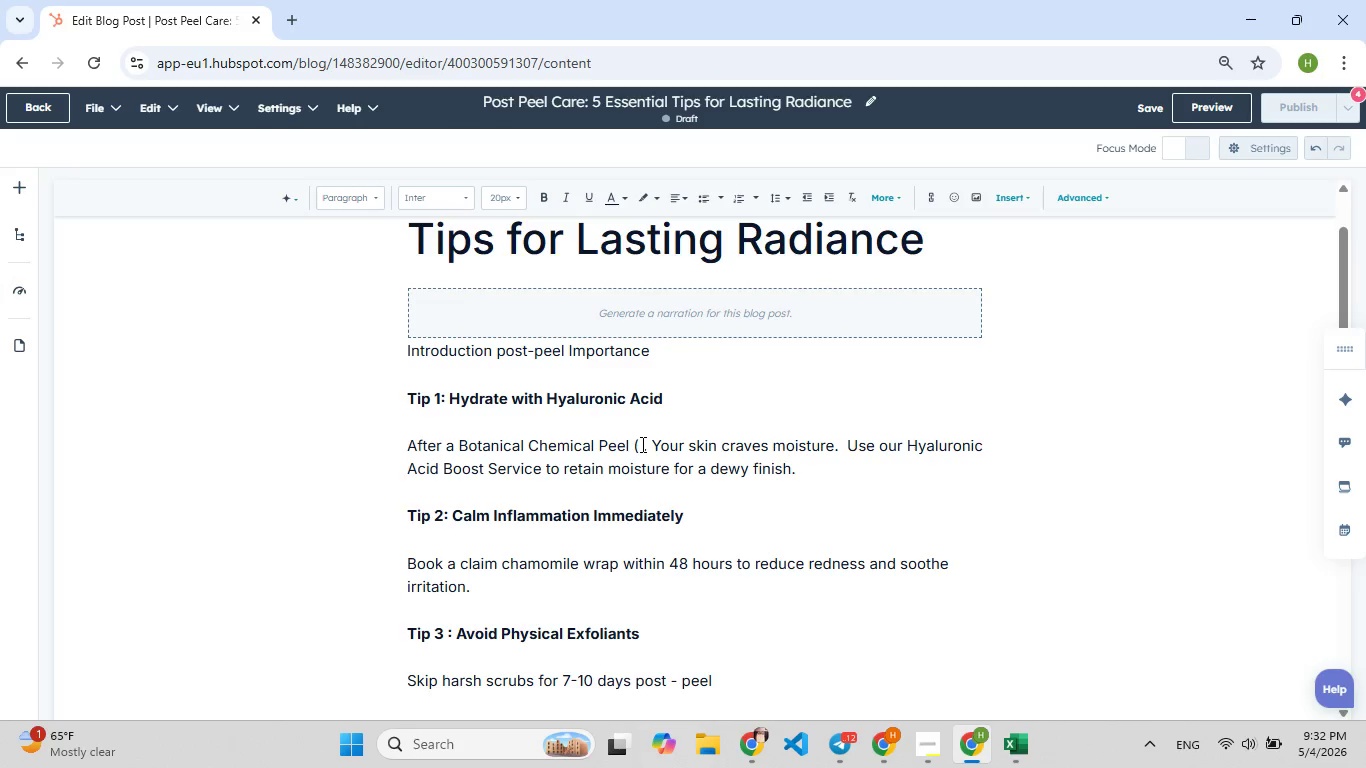 
key(Shift+0)
 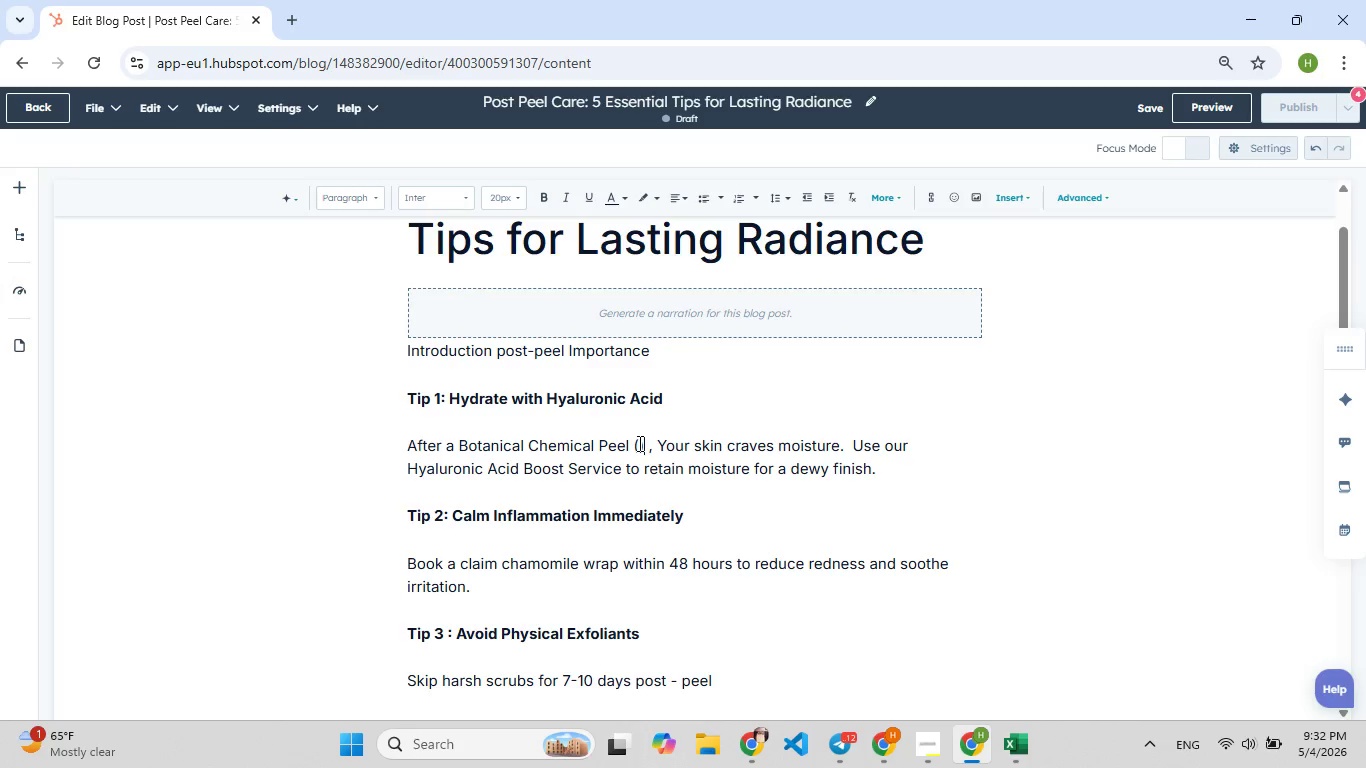 
left_click([637, 443])
 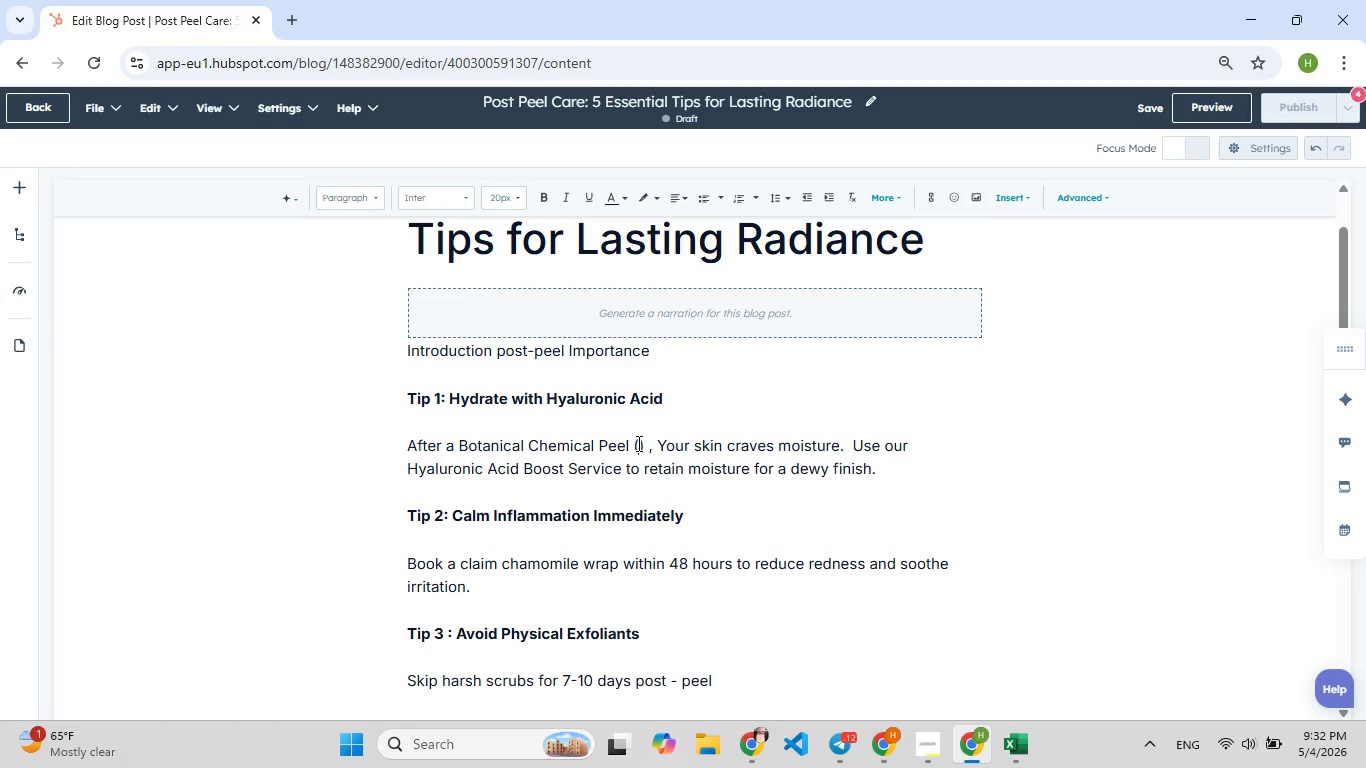 
type(h[F7]ttp://radiantroot.com/service/bota)
 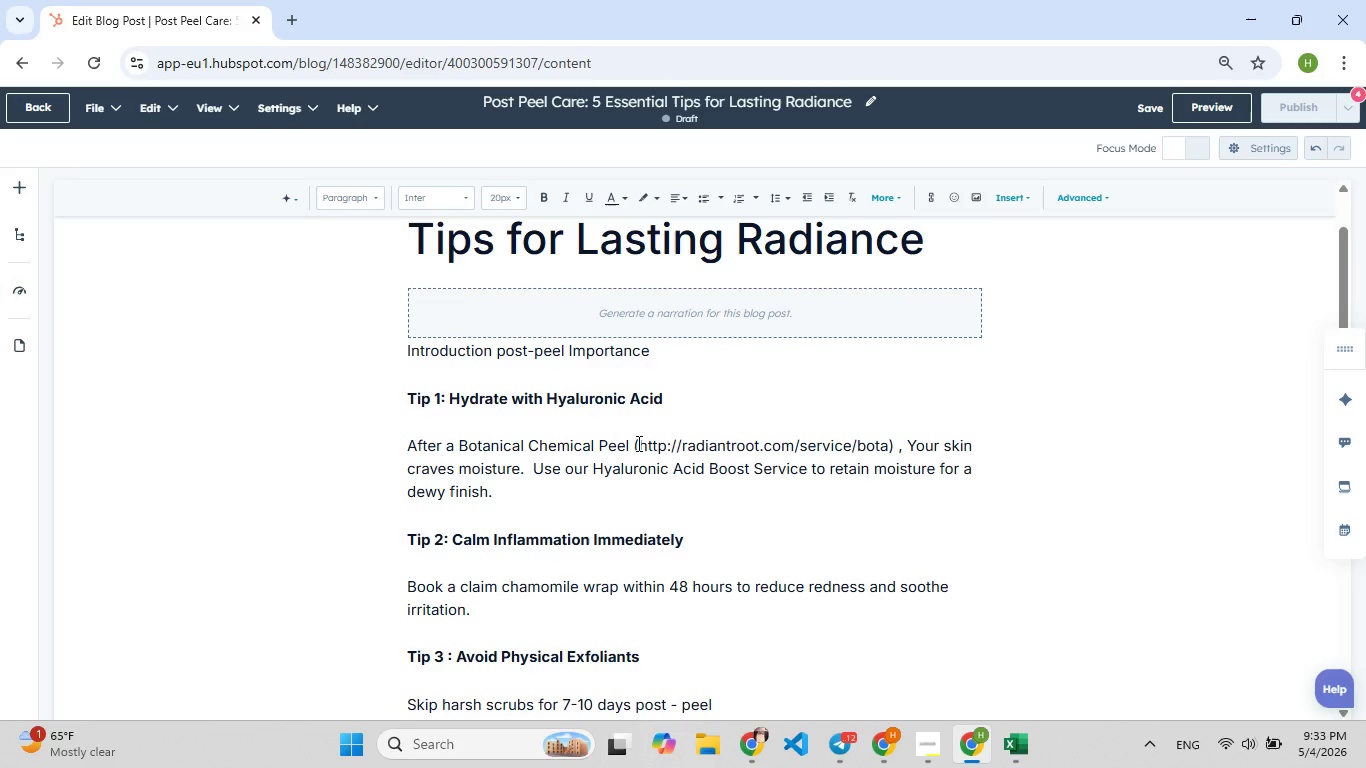 
type(nical)
 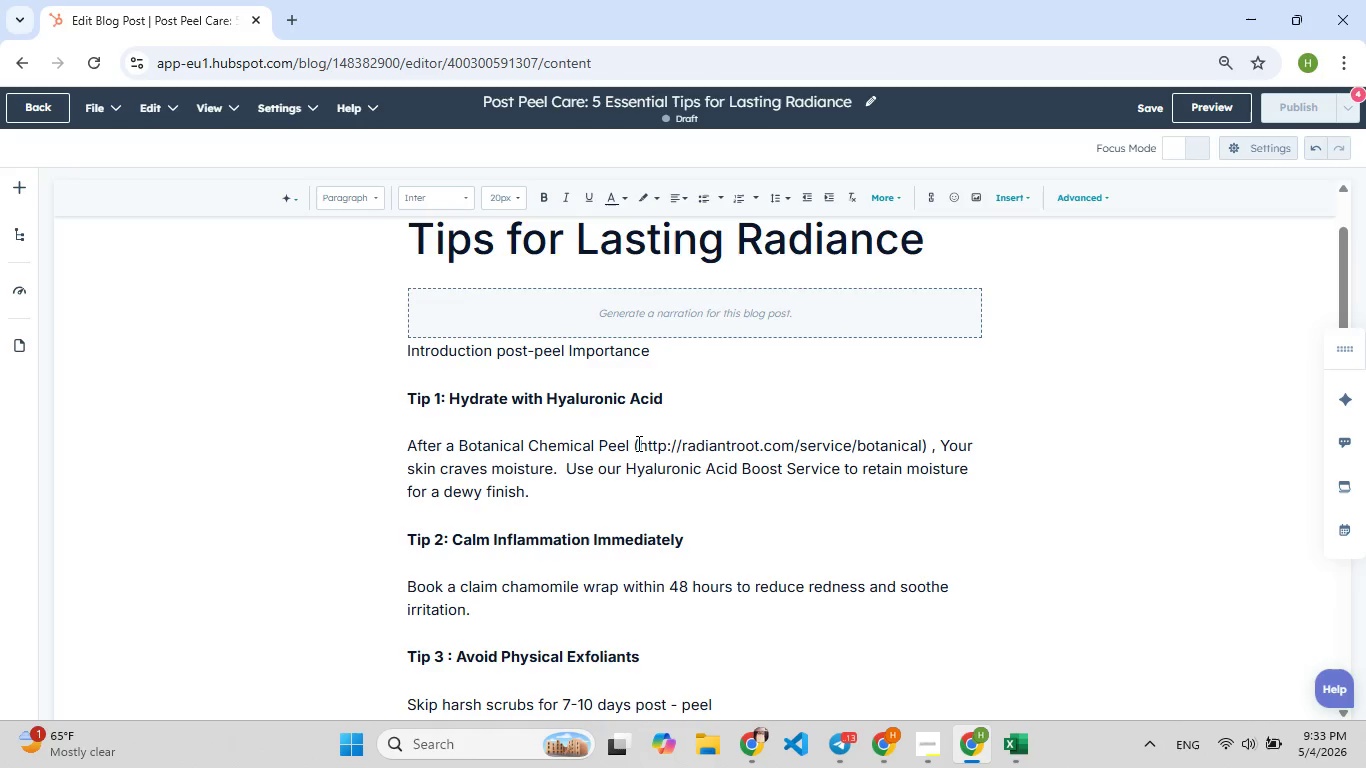 
type(-peel)
 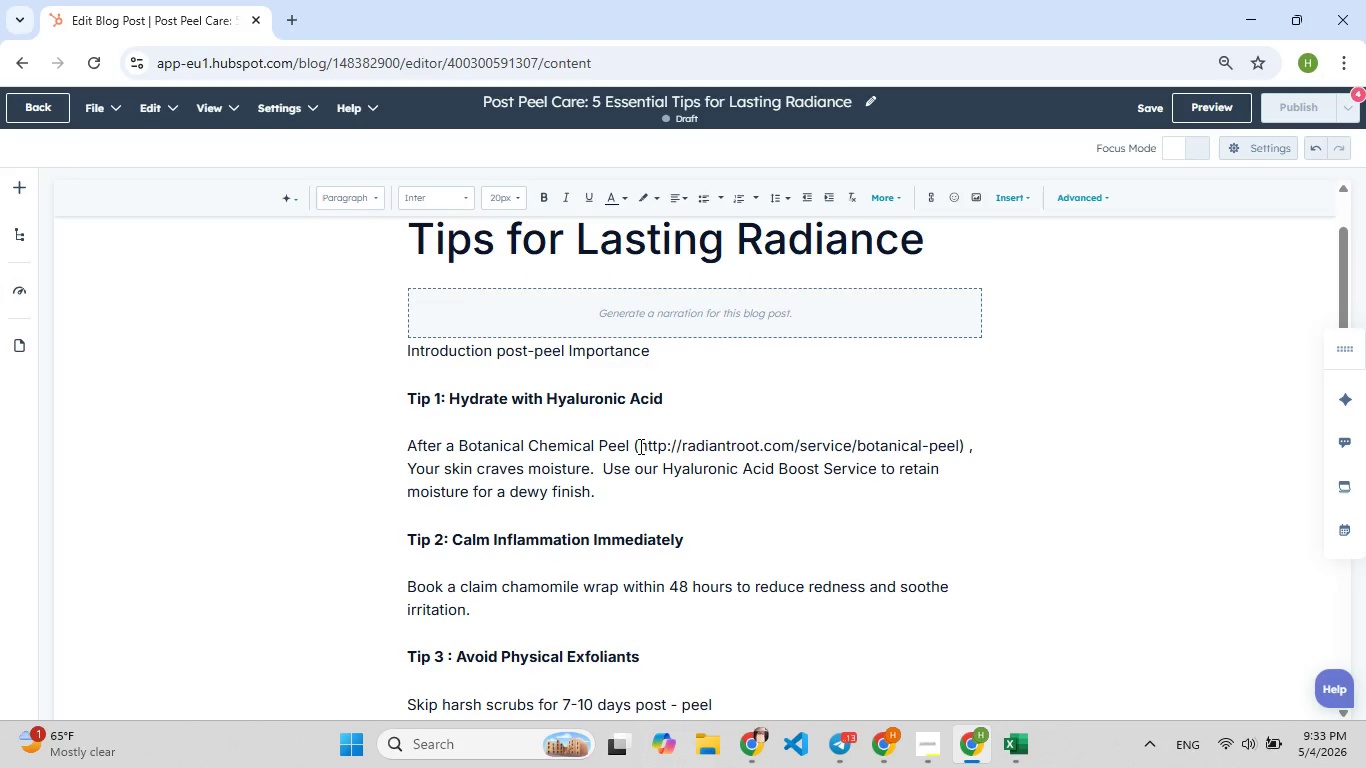 
left_click_drag(start_coordinate=[639, 446], to_coordinate=[858, 445])
 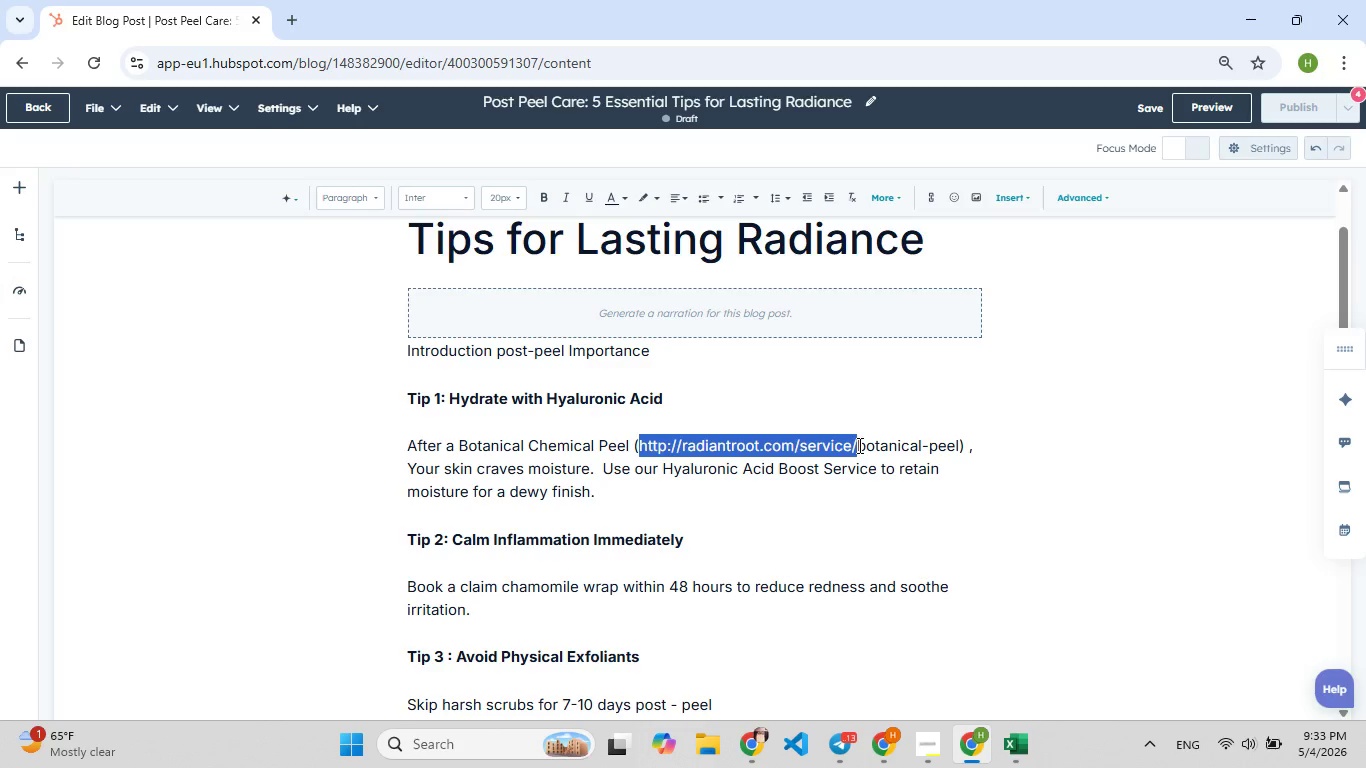 
key(Control+C)
 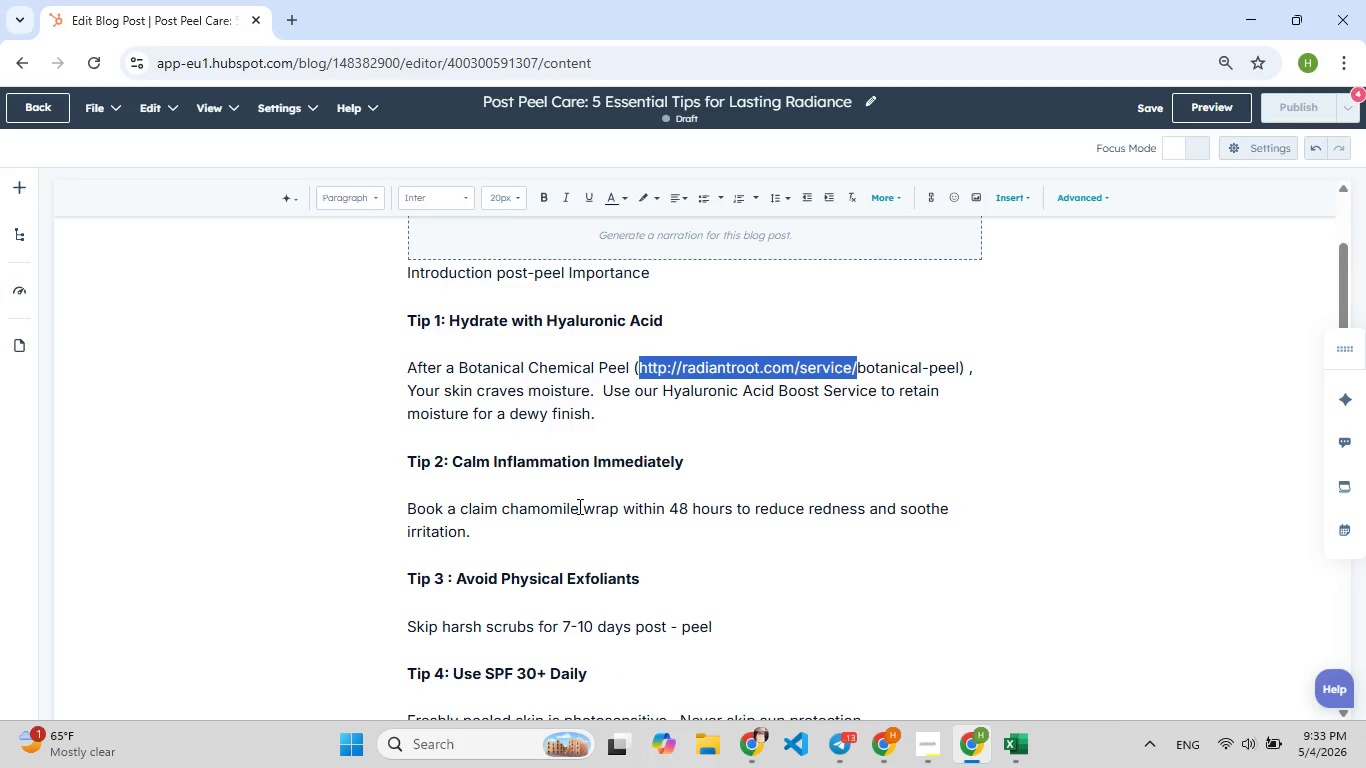 
wait(10.67)
 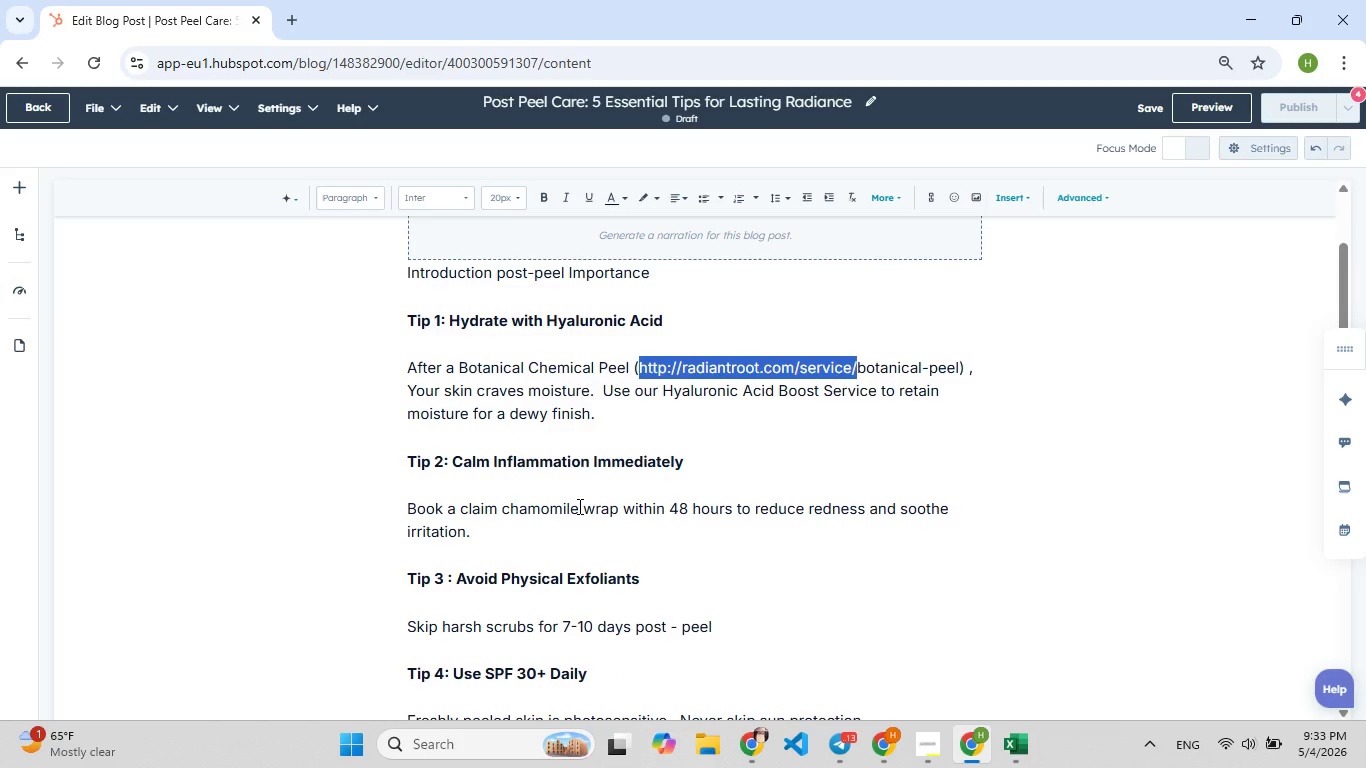 
left_click([496, 514])
 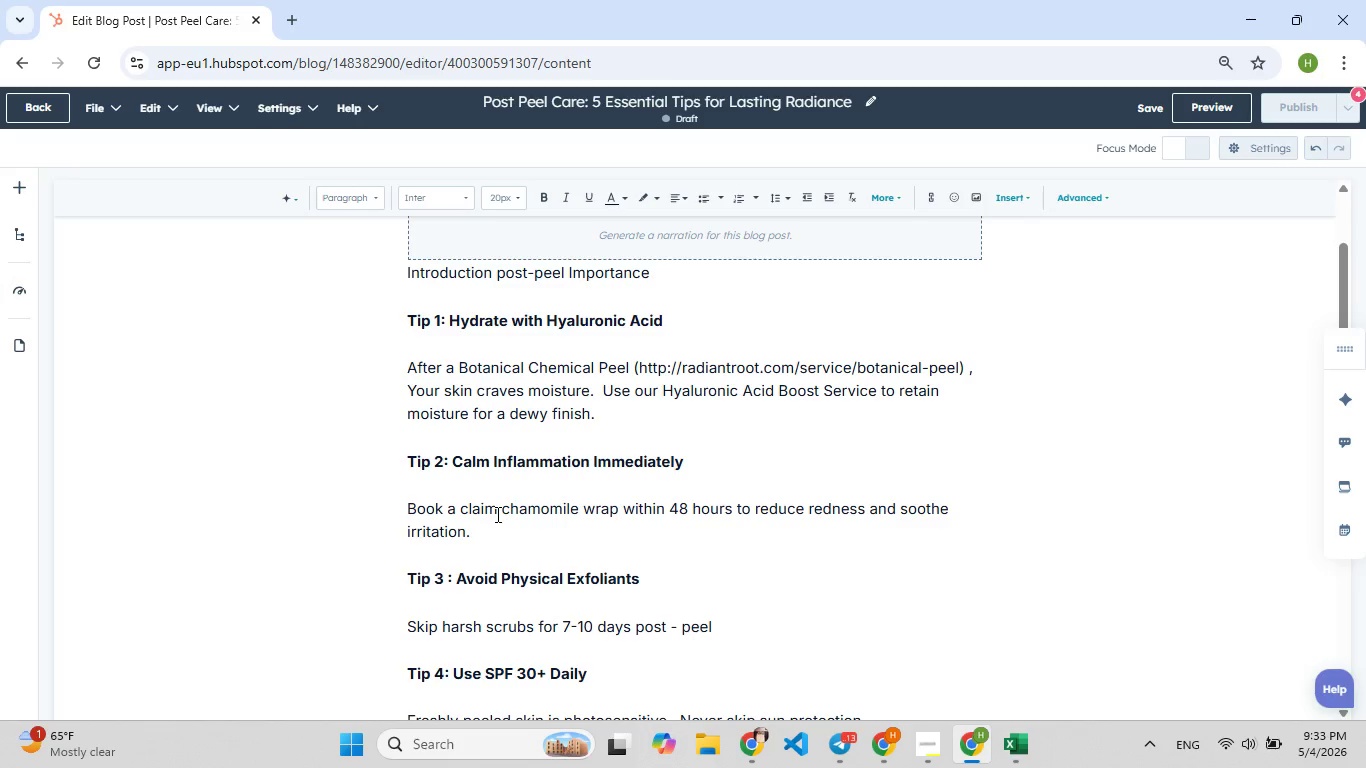 
type(ing[F8])
 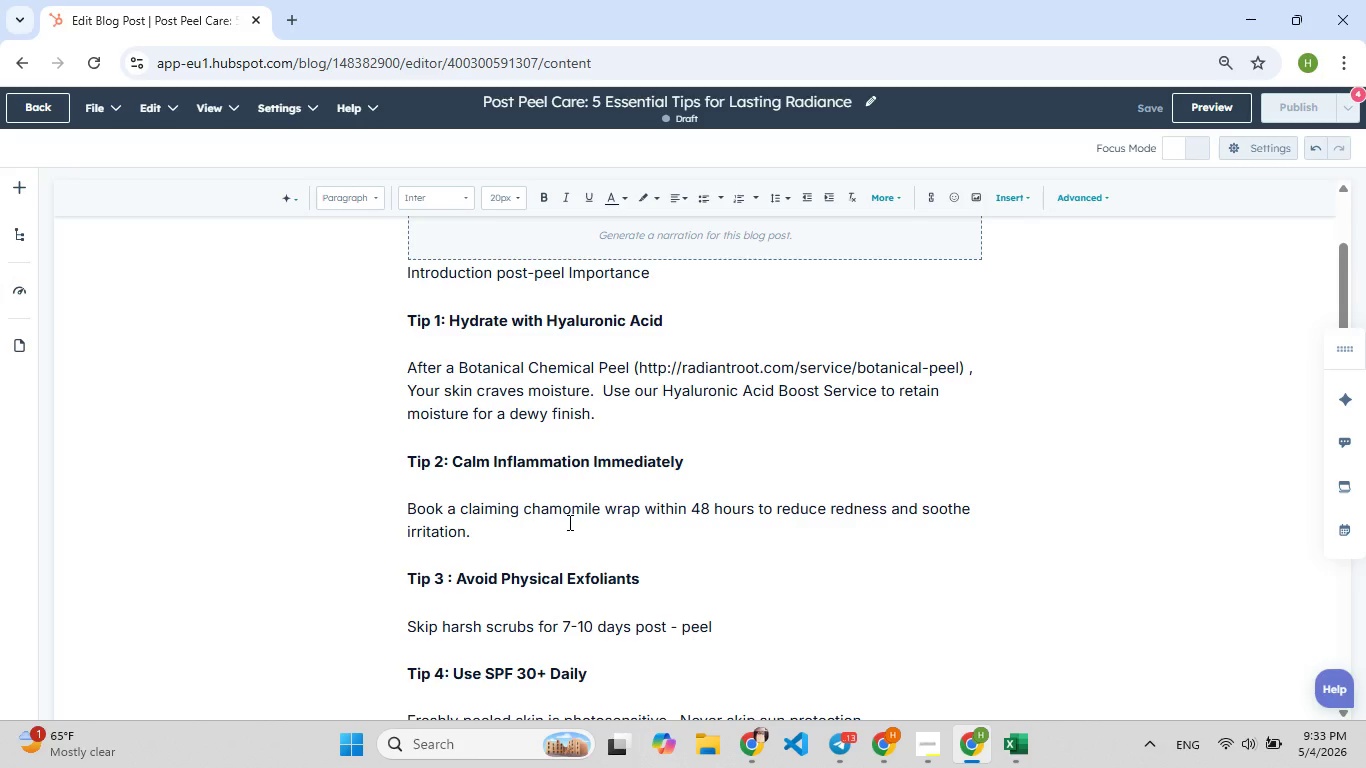 
wait(6.69)
 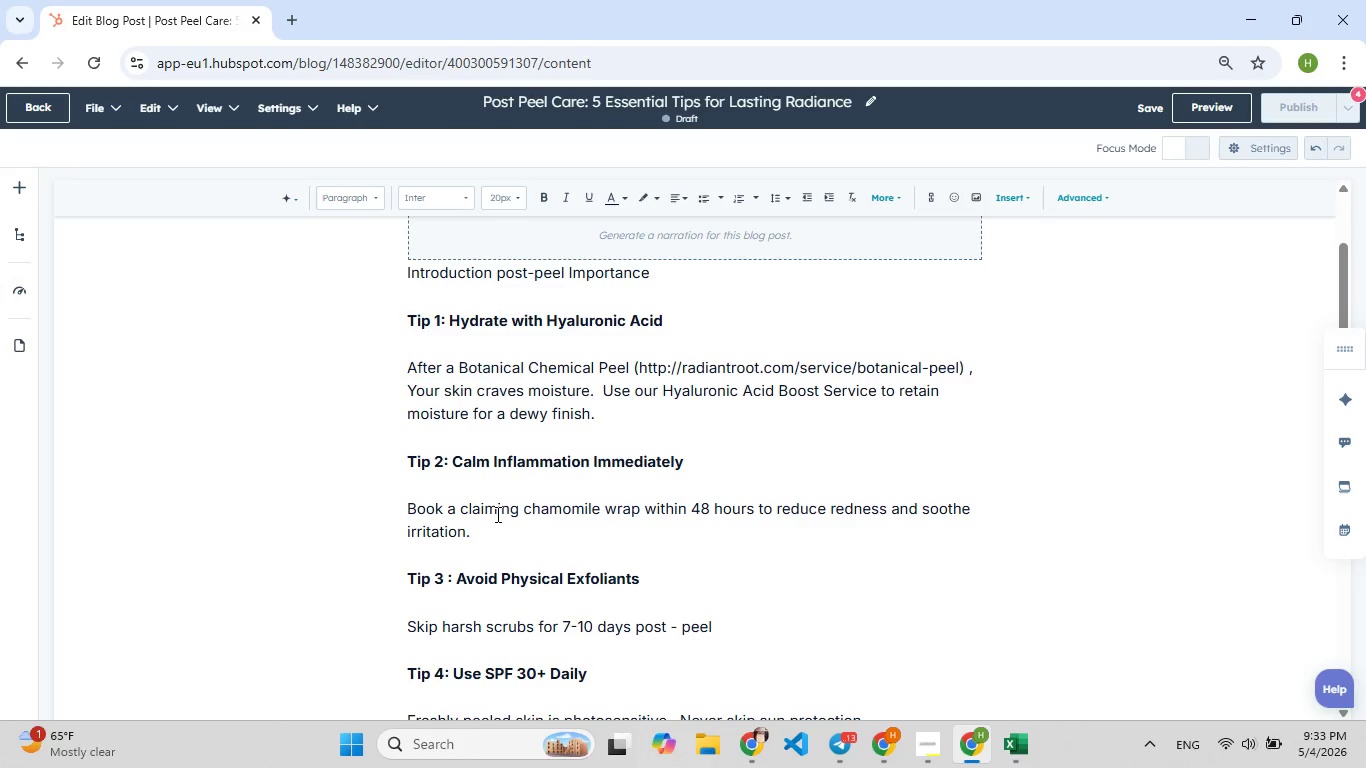 
left_click([637, 510])
 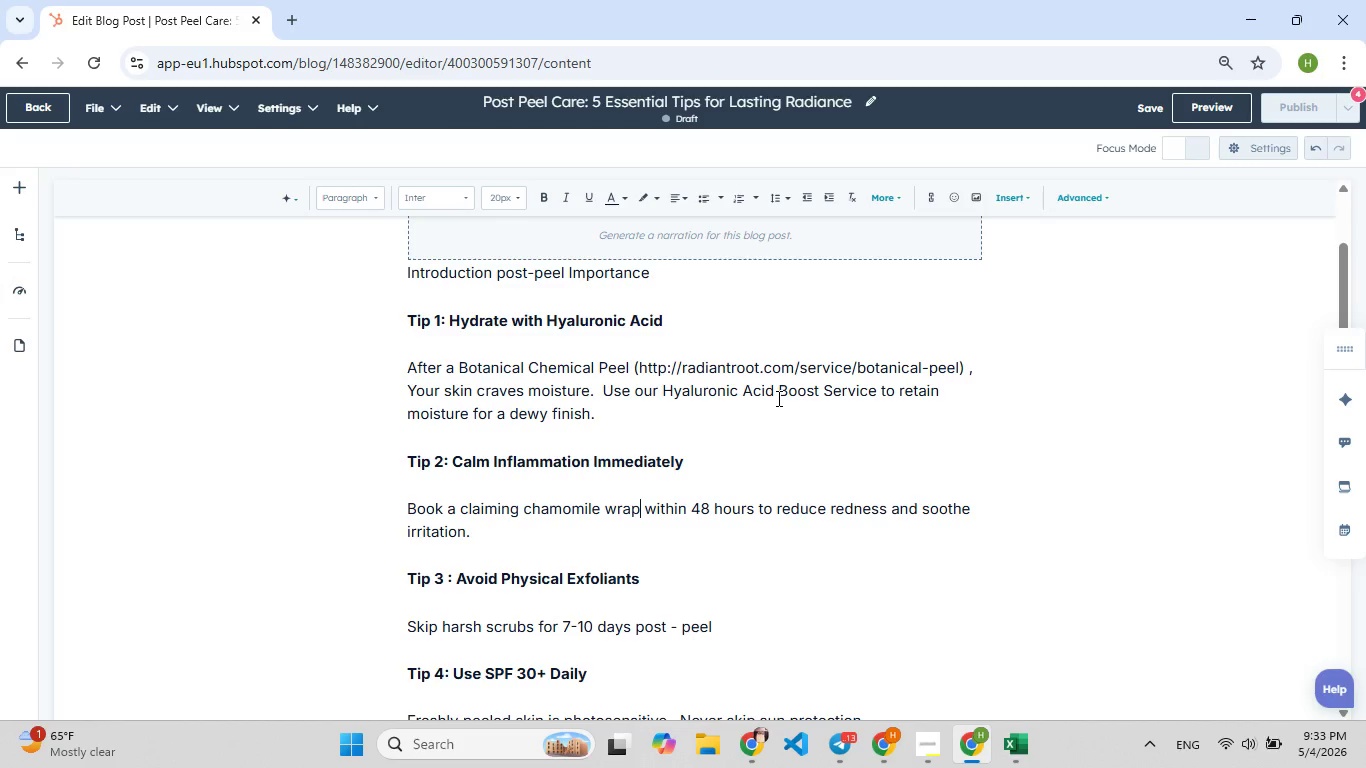 
wait(14.5)
 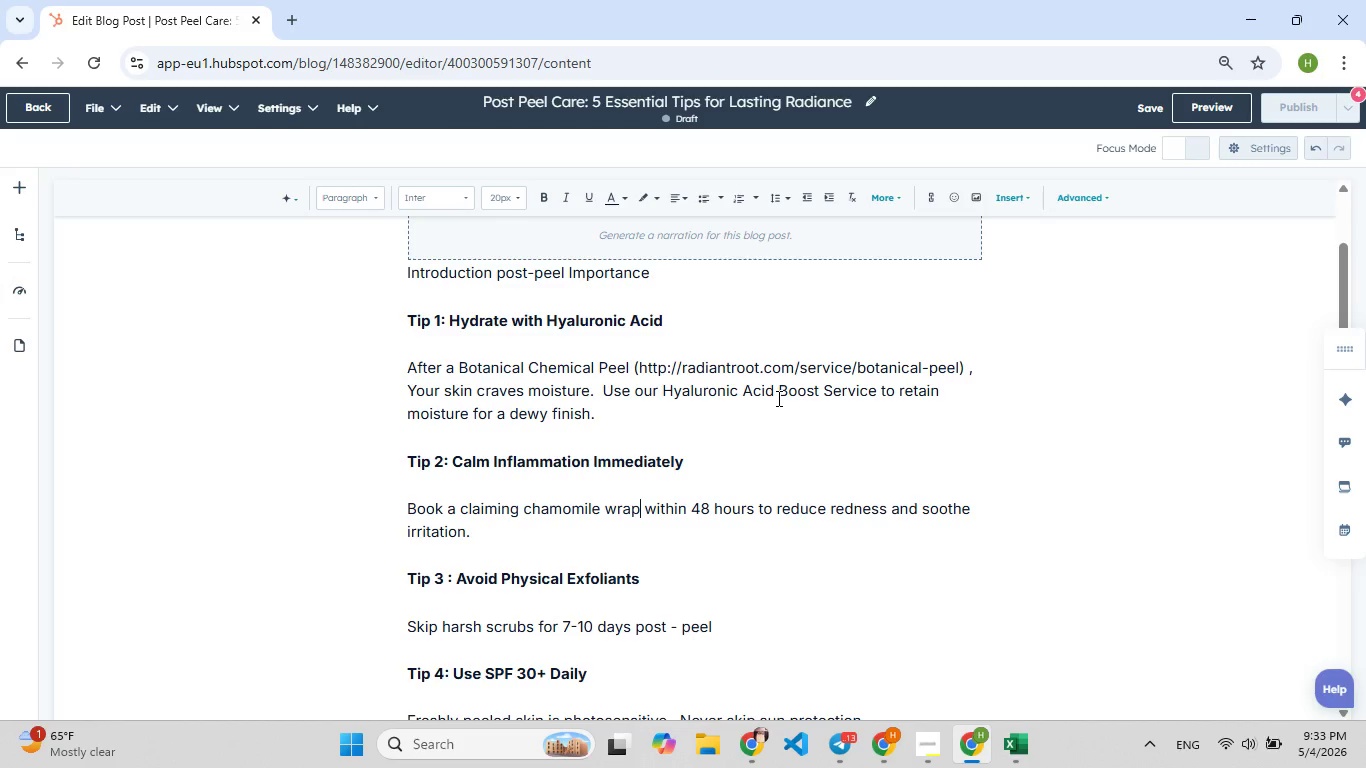 
left_click([816, 389])
 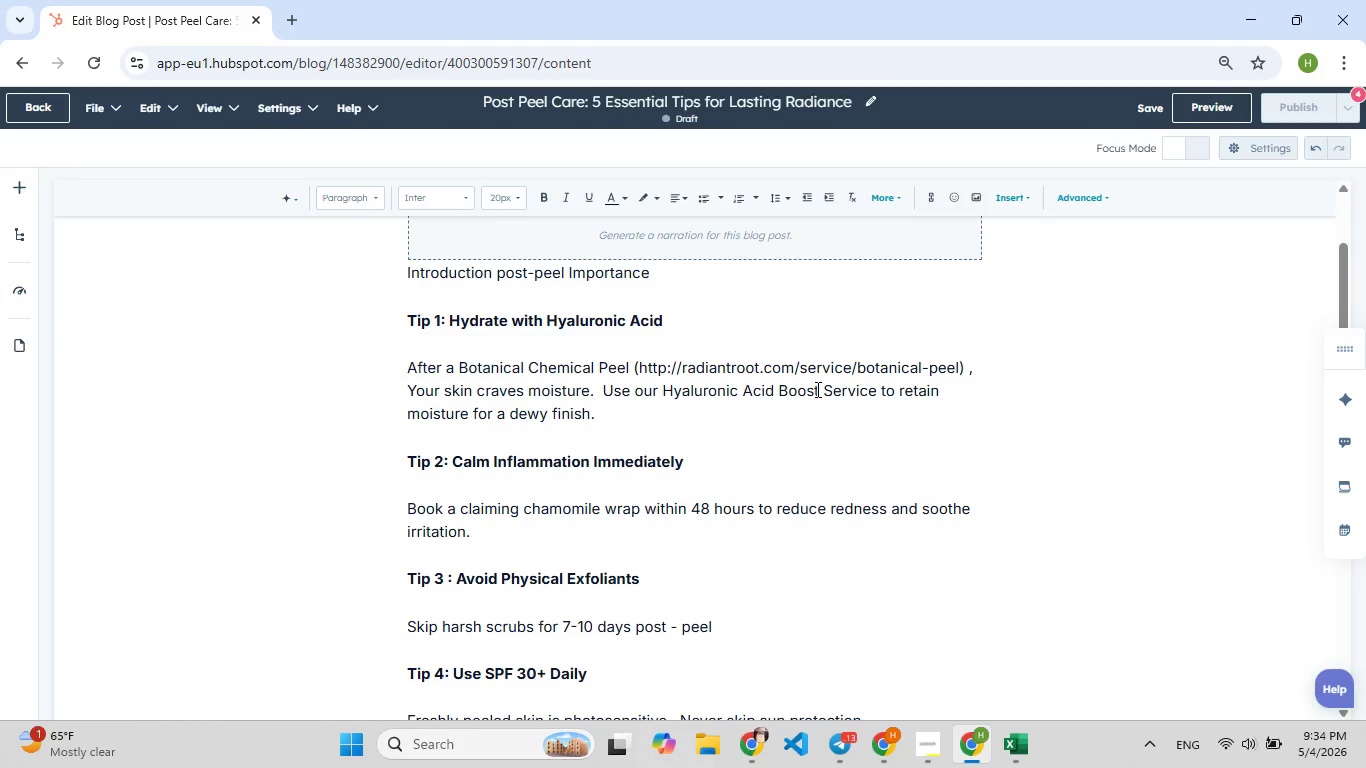 
key(ArrowRight)
 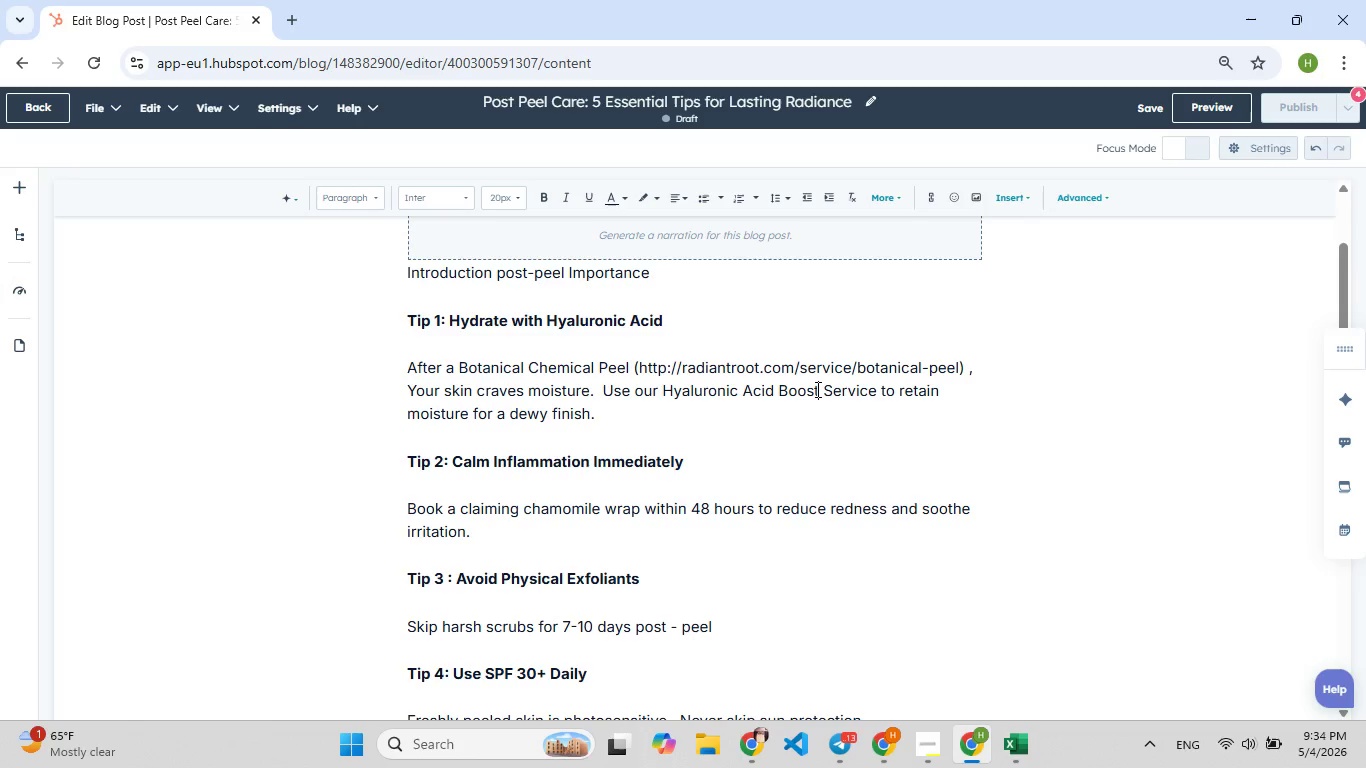 
hold_key(key=ControlLeft, duration=0.45)
 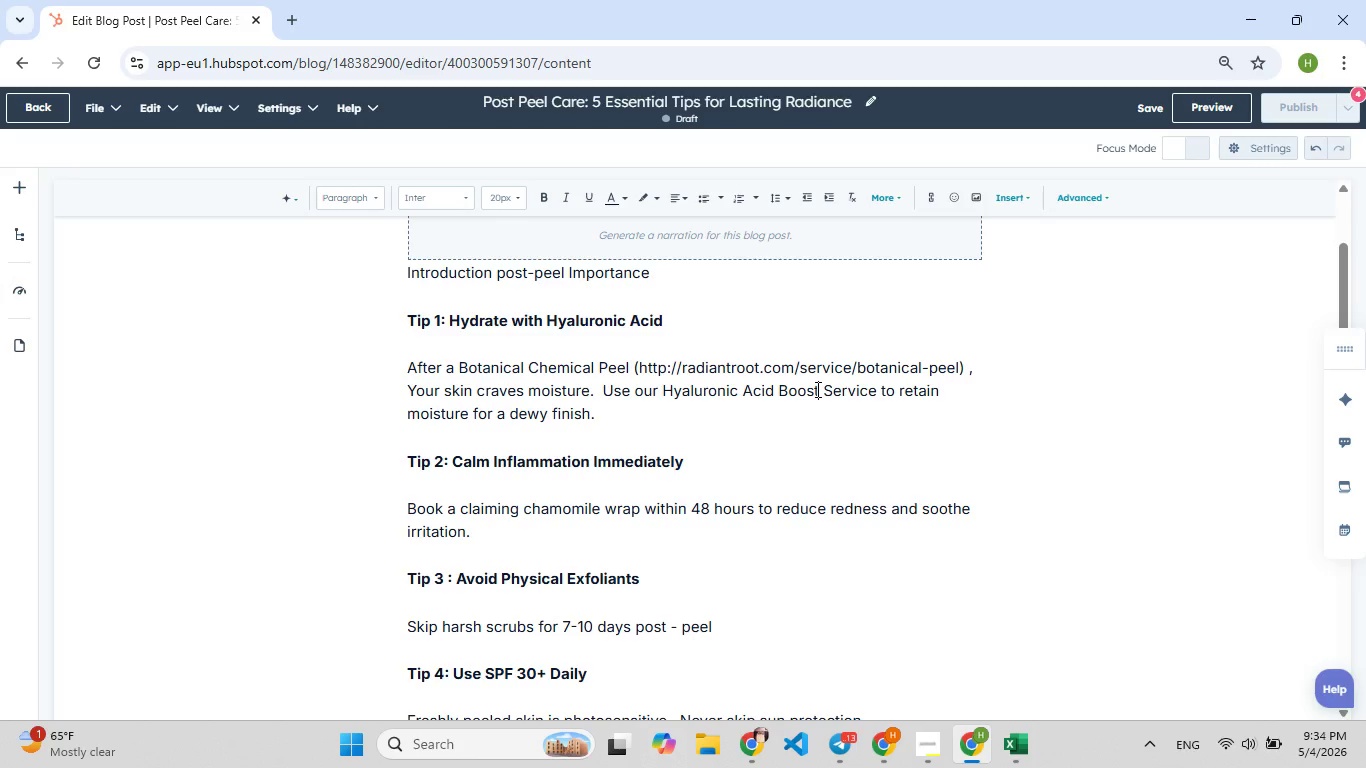 
key(Shift+9)
 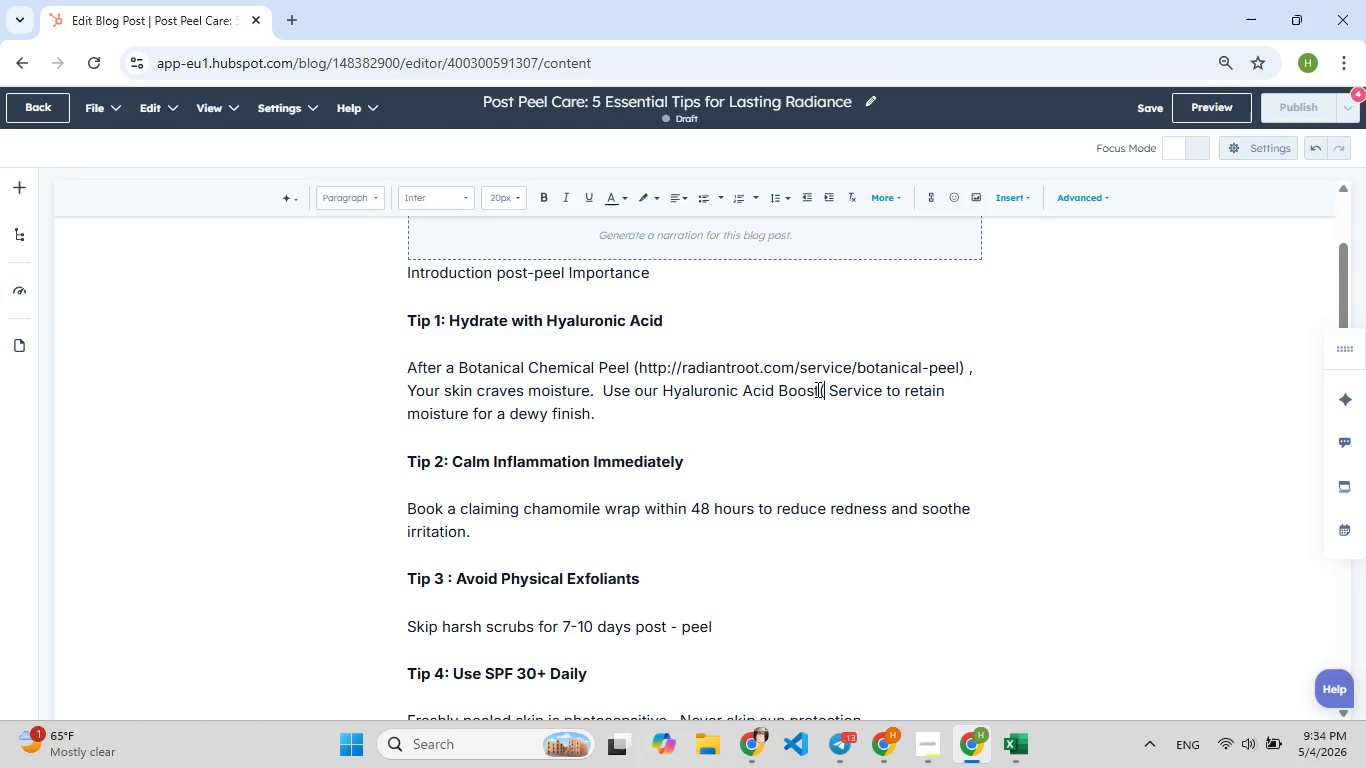 
key(Control+V)
 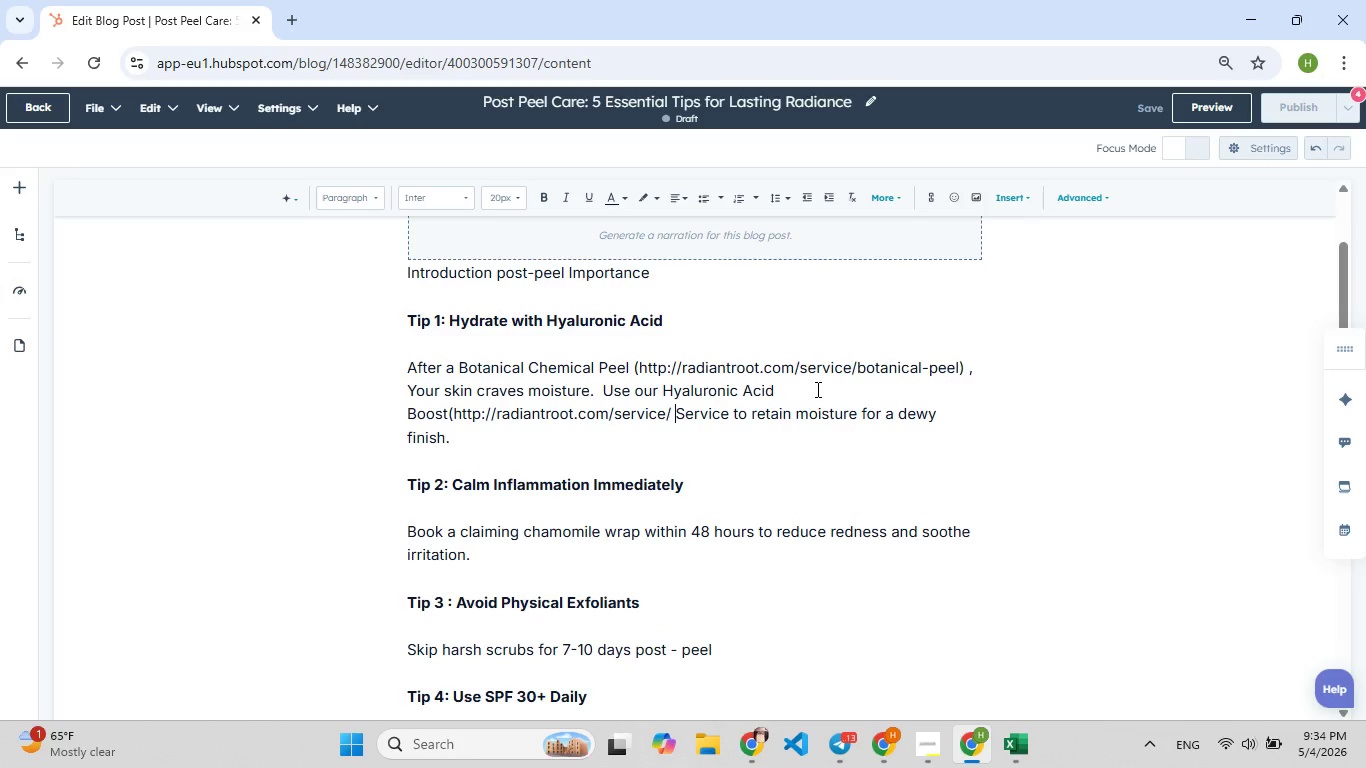 
key(F7)
 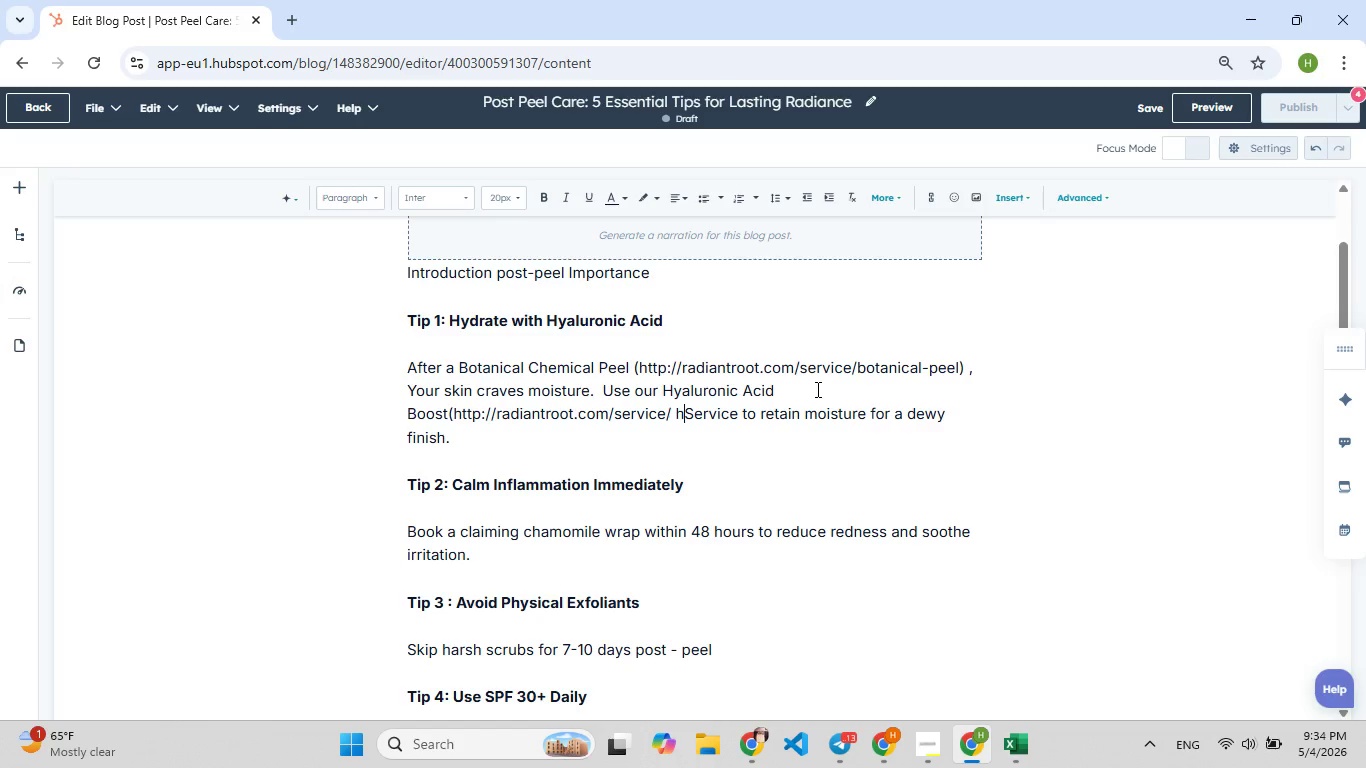 
key(H)
 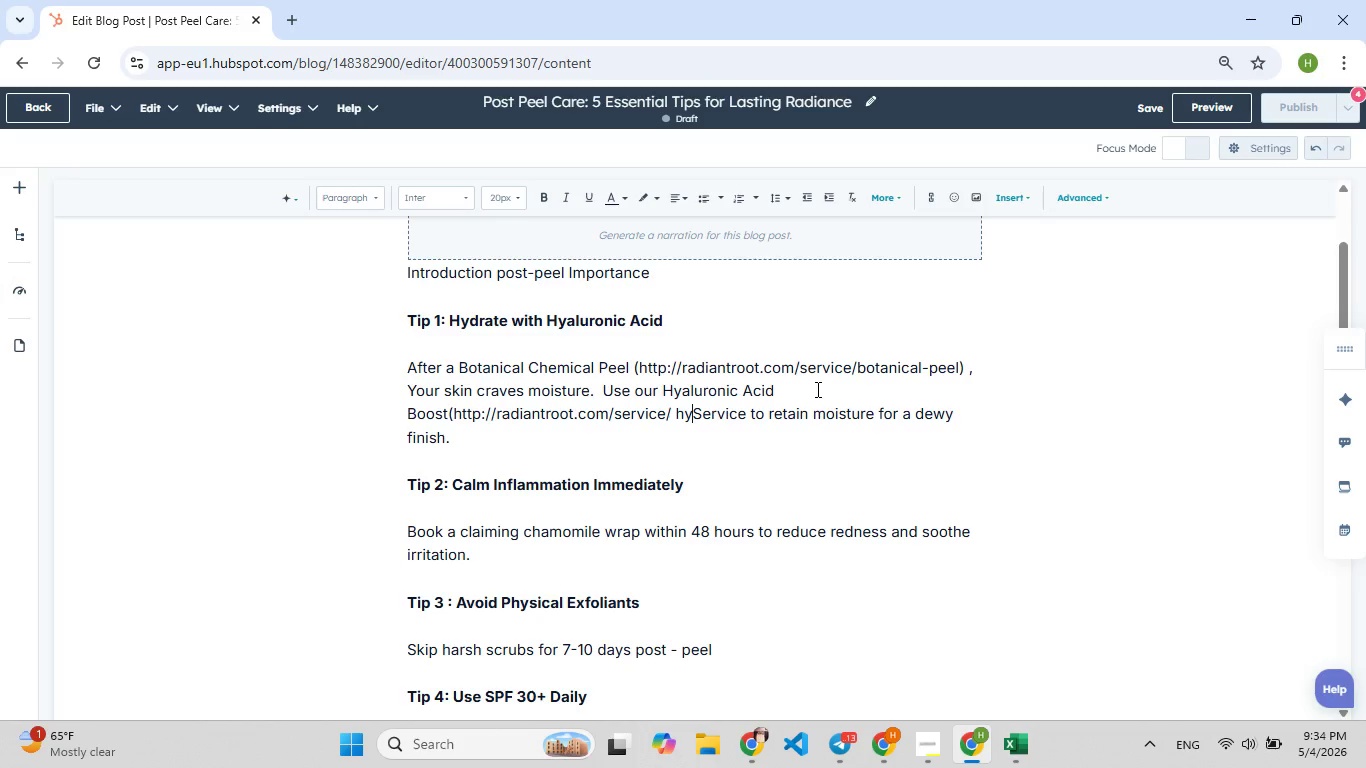 
key(Y)
 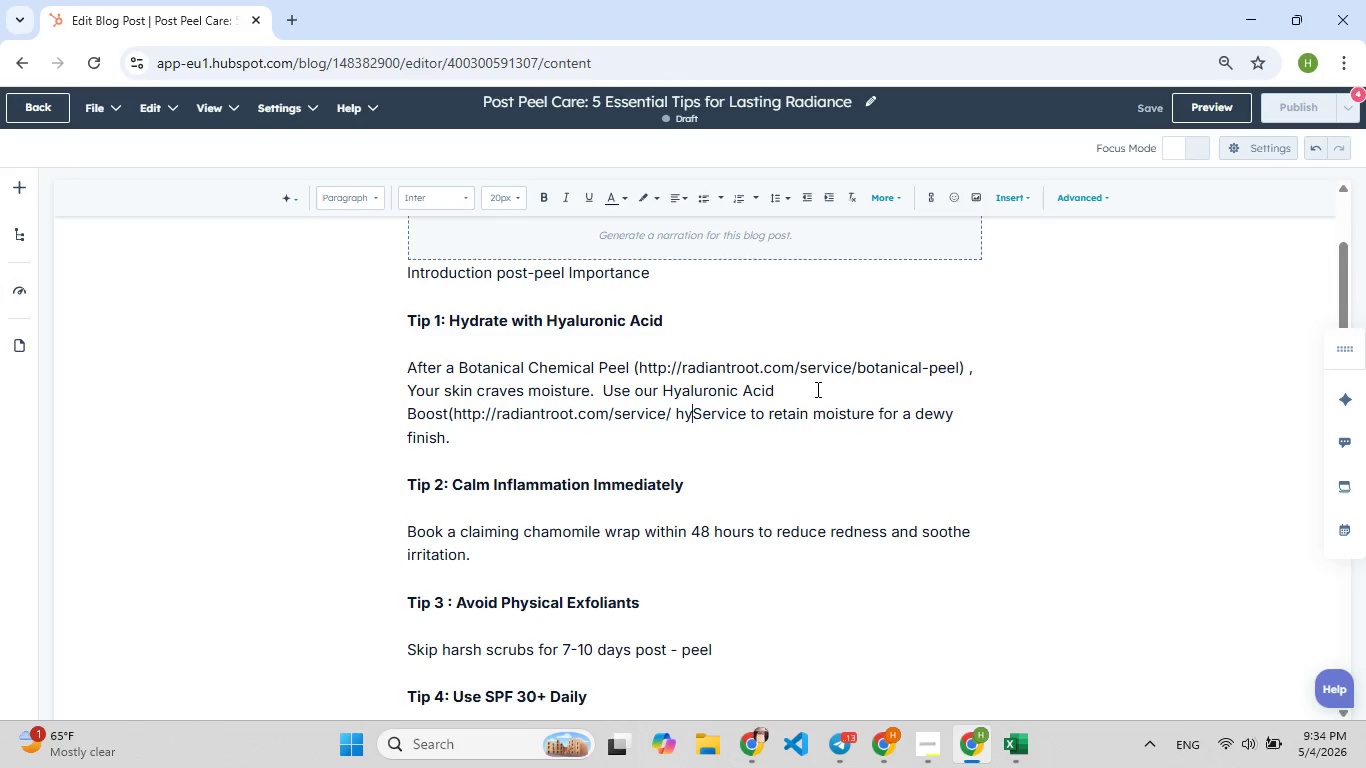 
wait(5.61)
 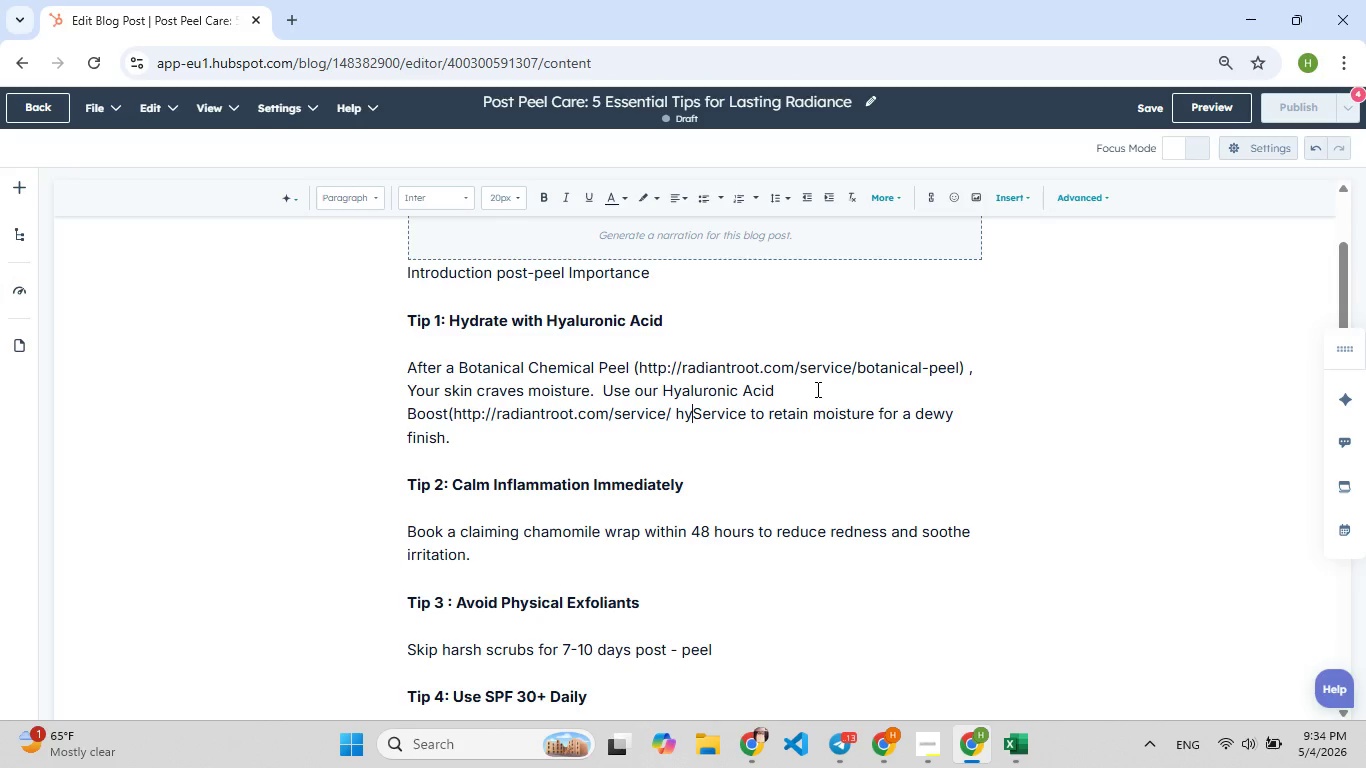 
type(dalur)
 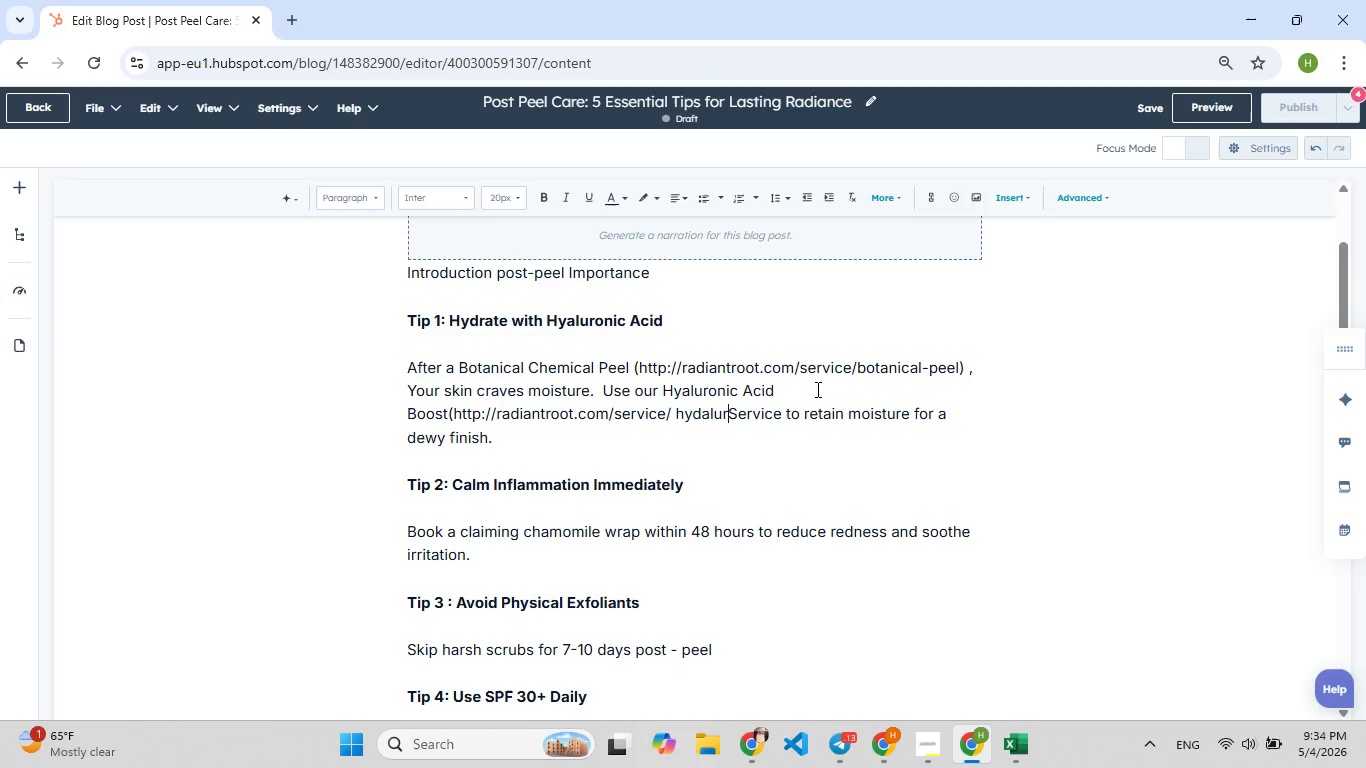 
type(onic) )
 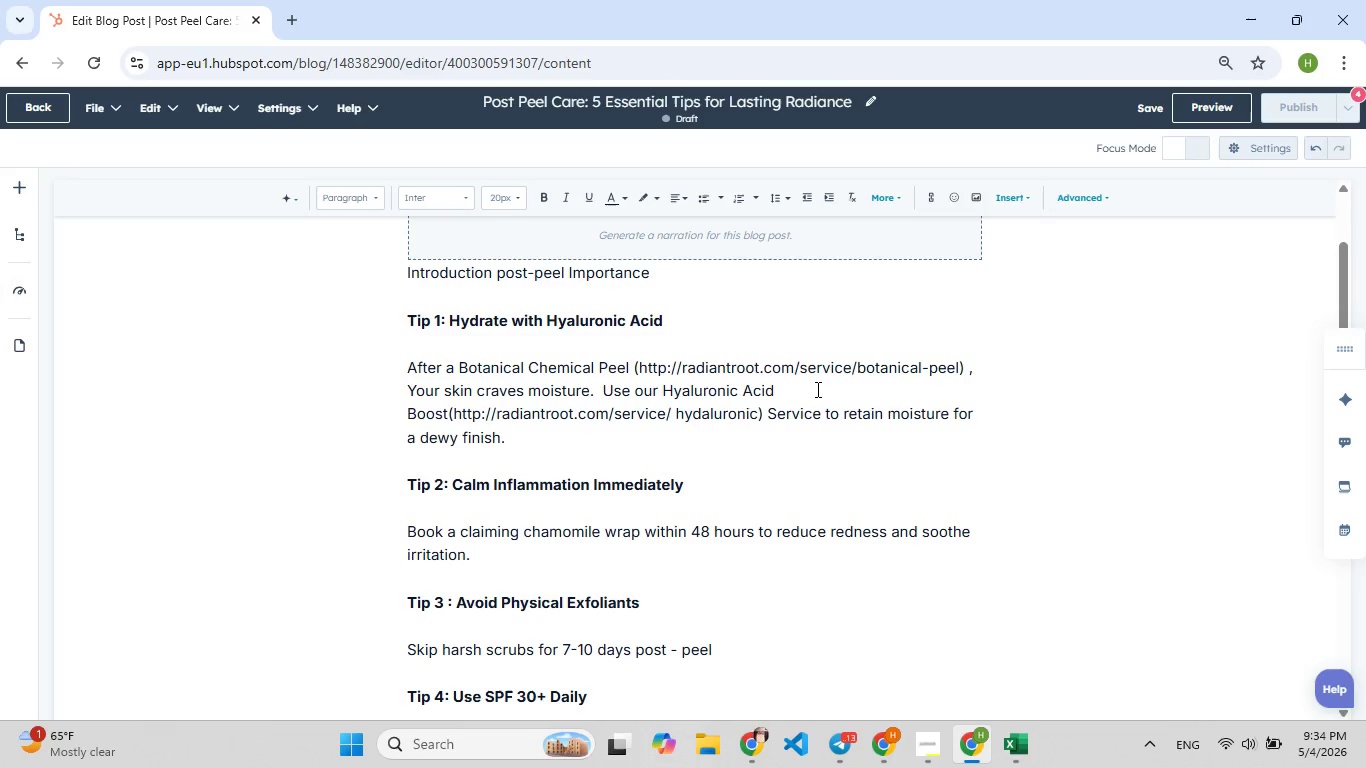 
wait(7.11)
 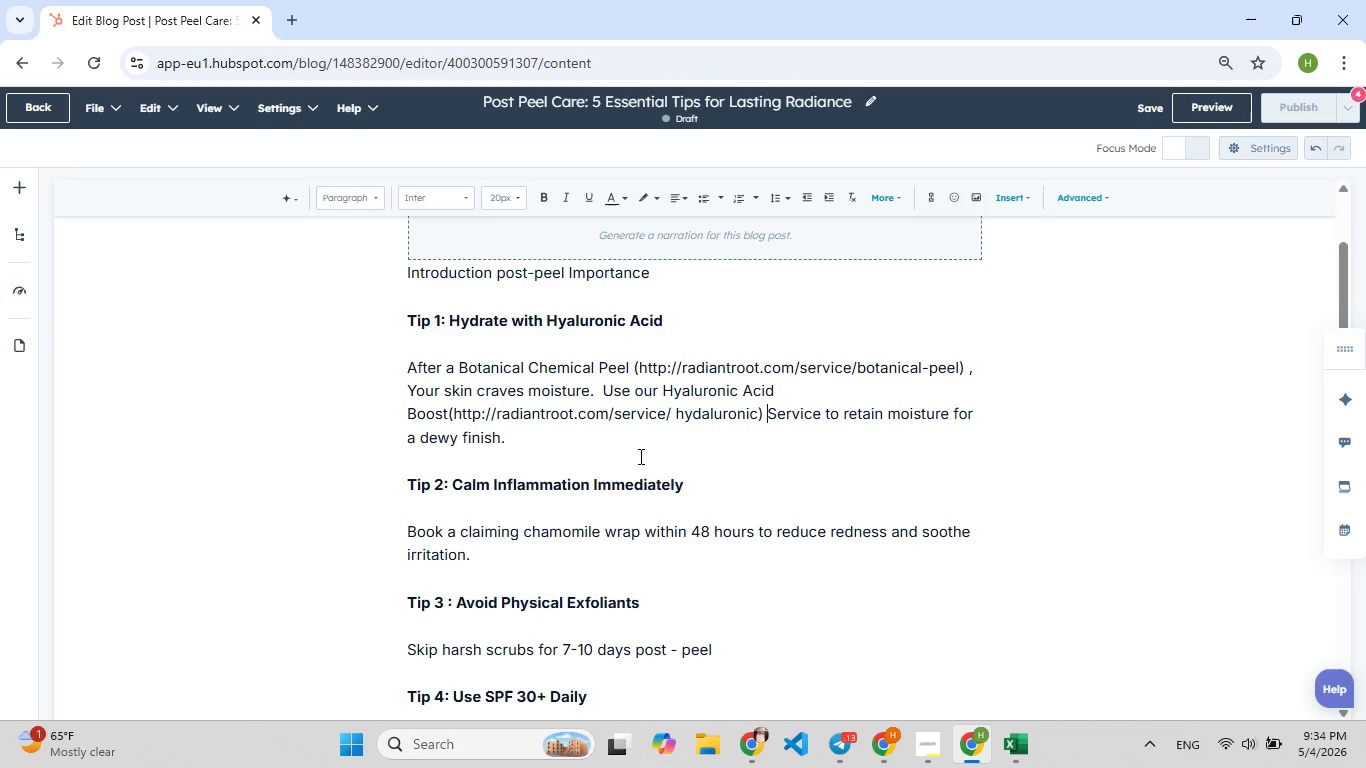 
left_click([638, 535])
 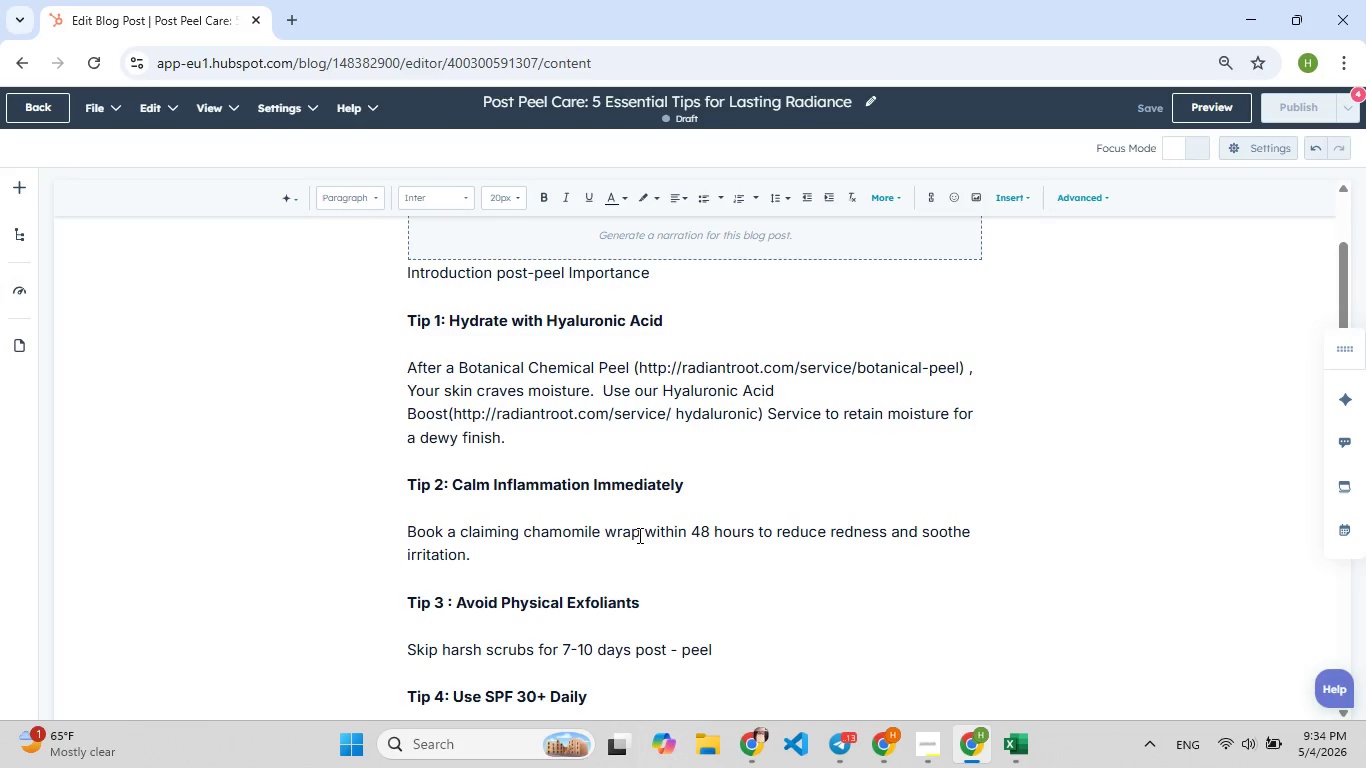 
key(Shift+9)
 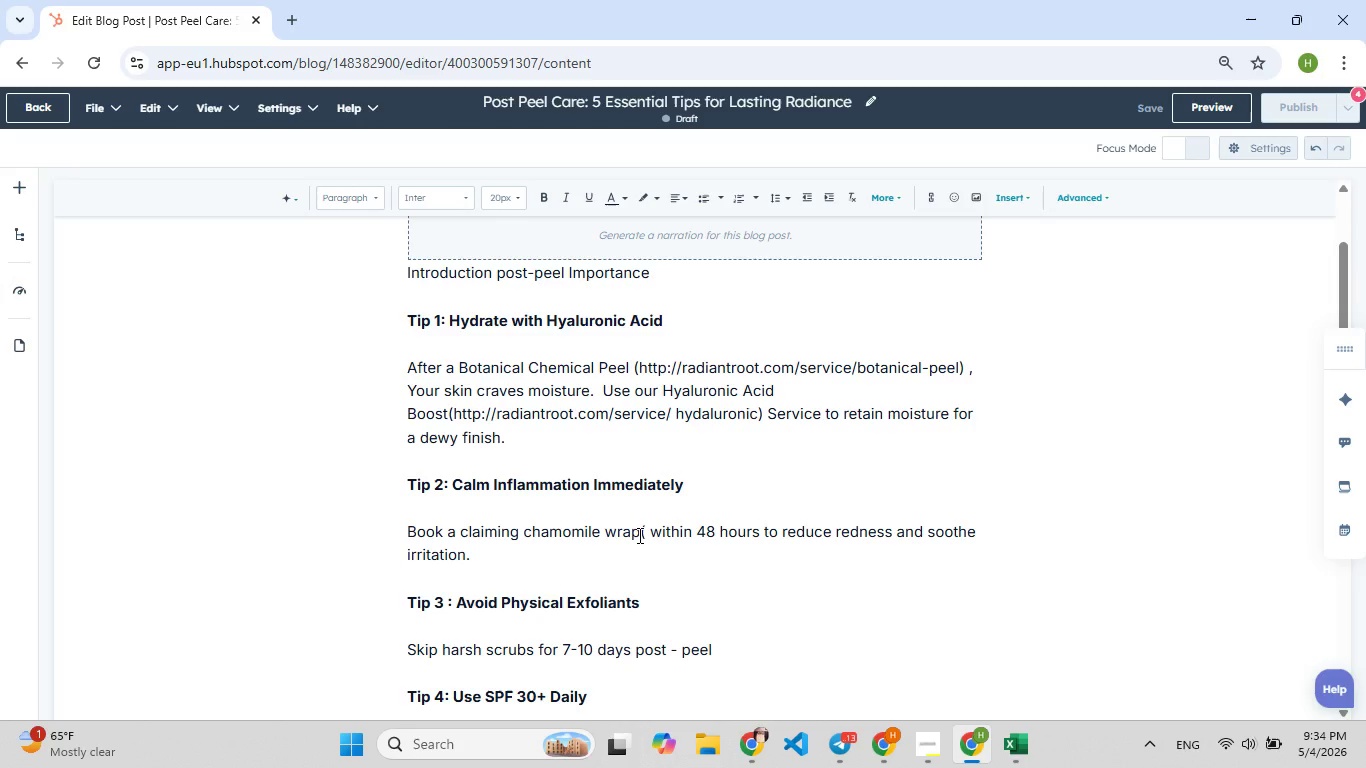 
key(Control+V)
 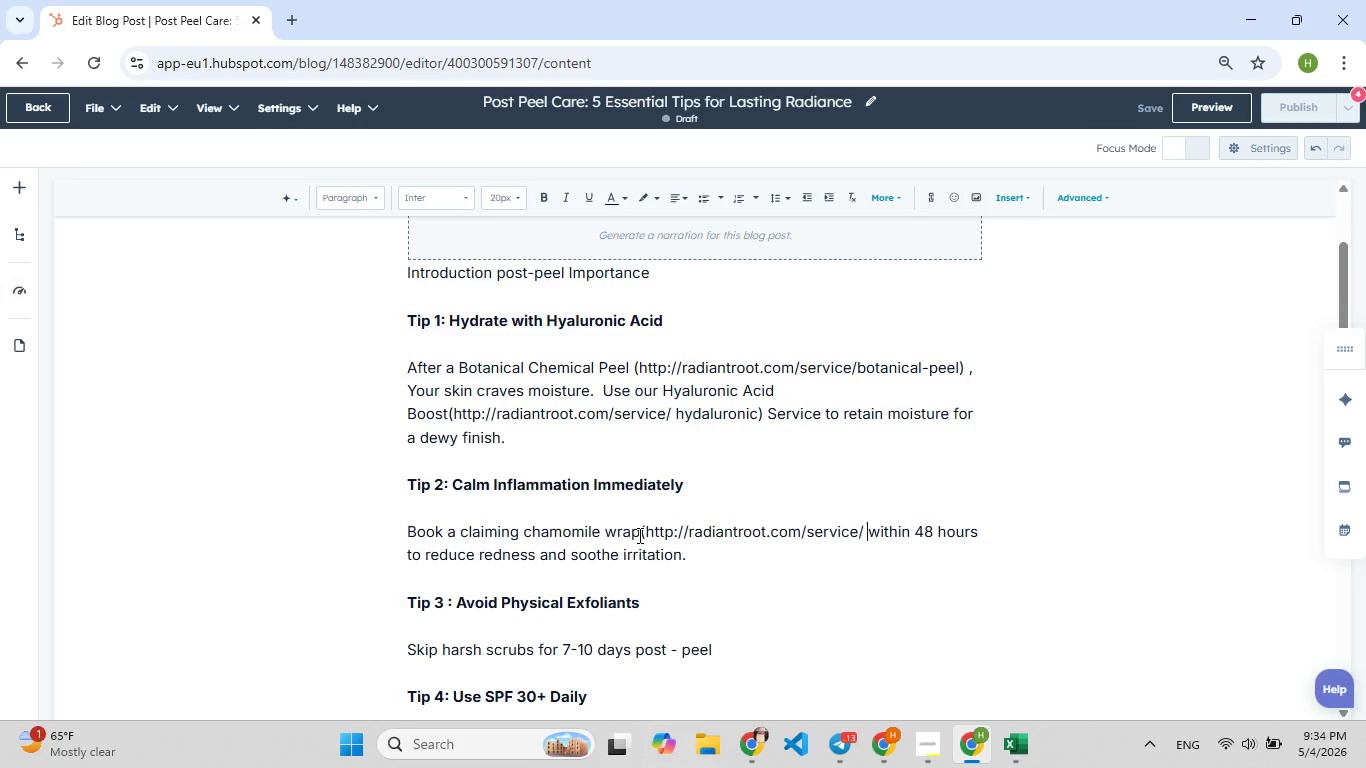 
type(c[F7]hamomile) )
 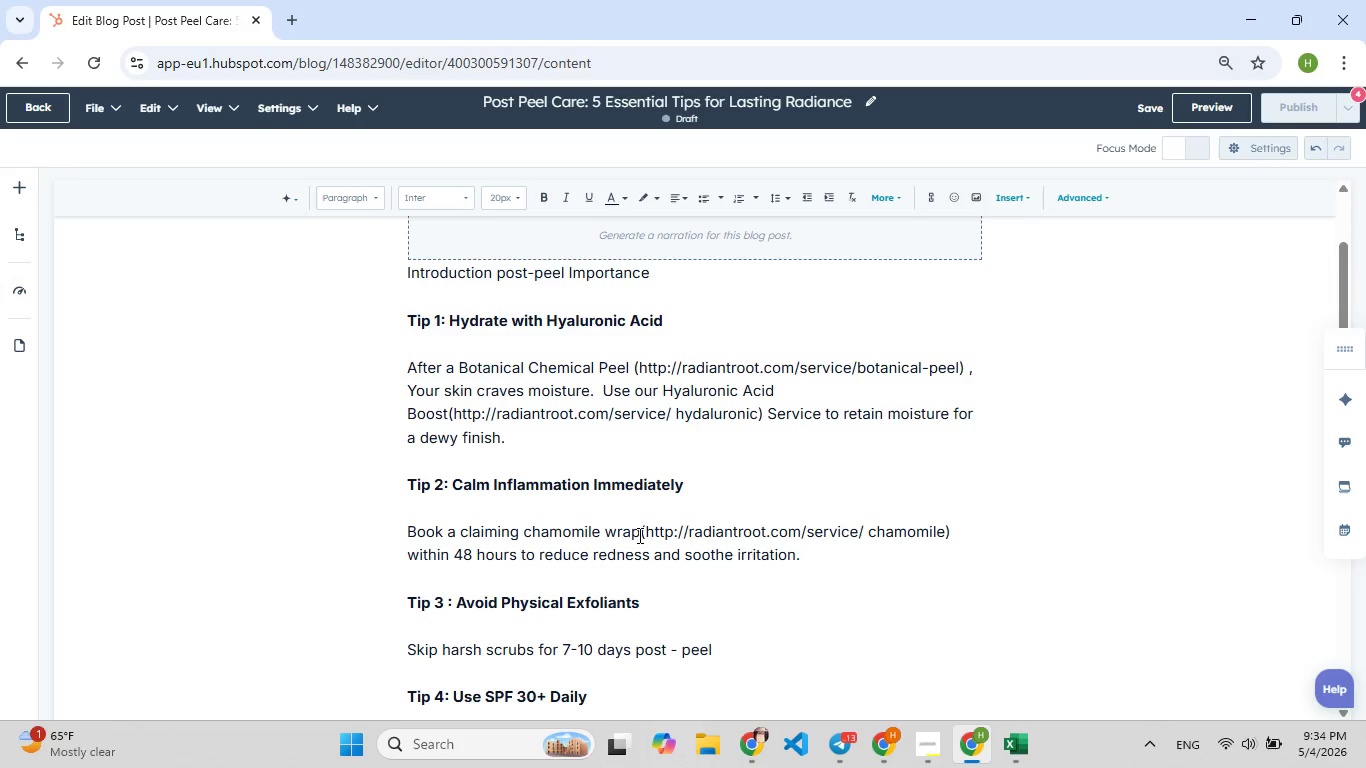 
wait(41.94)
 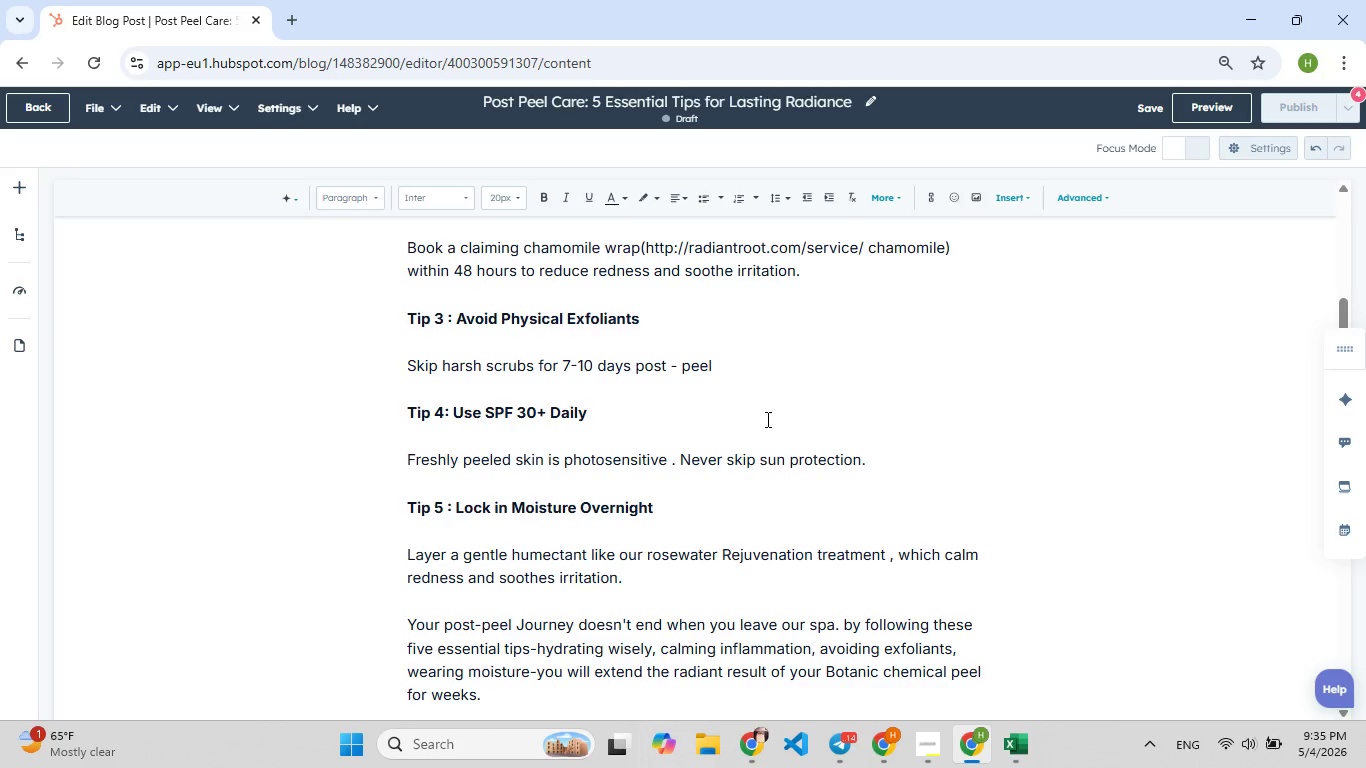 
left_click([760, 375])
 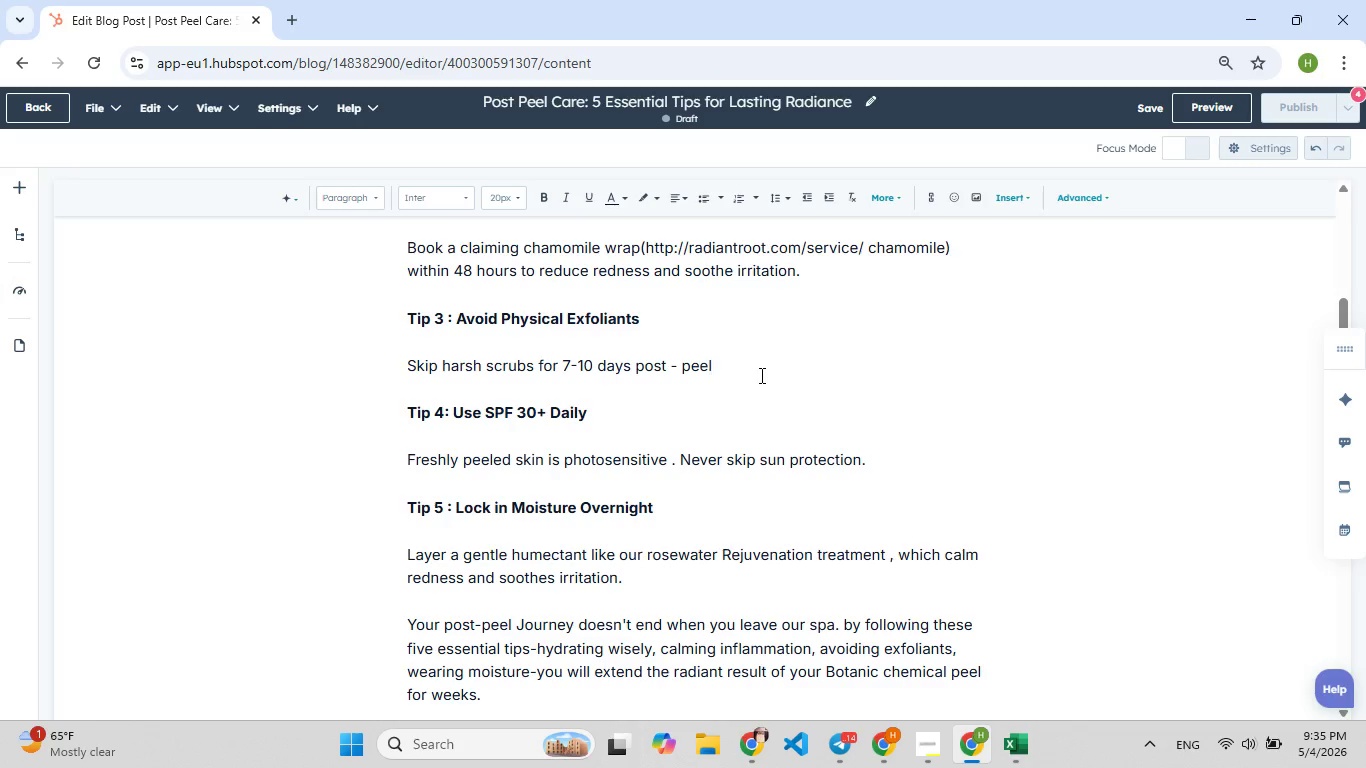 
key(Period)
 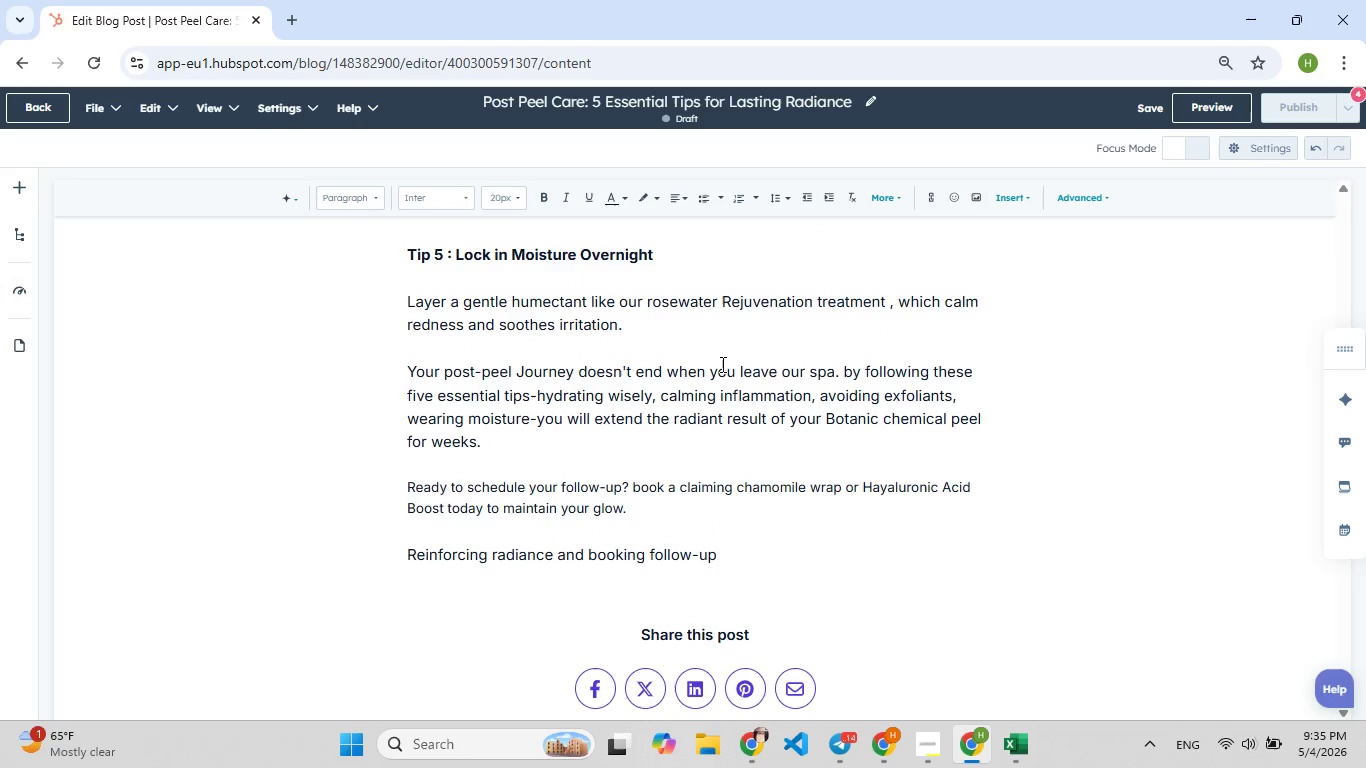 
wait(12.5)
 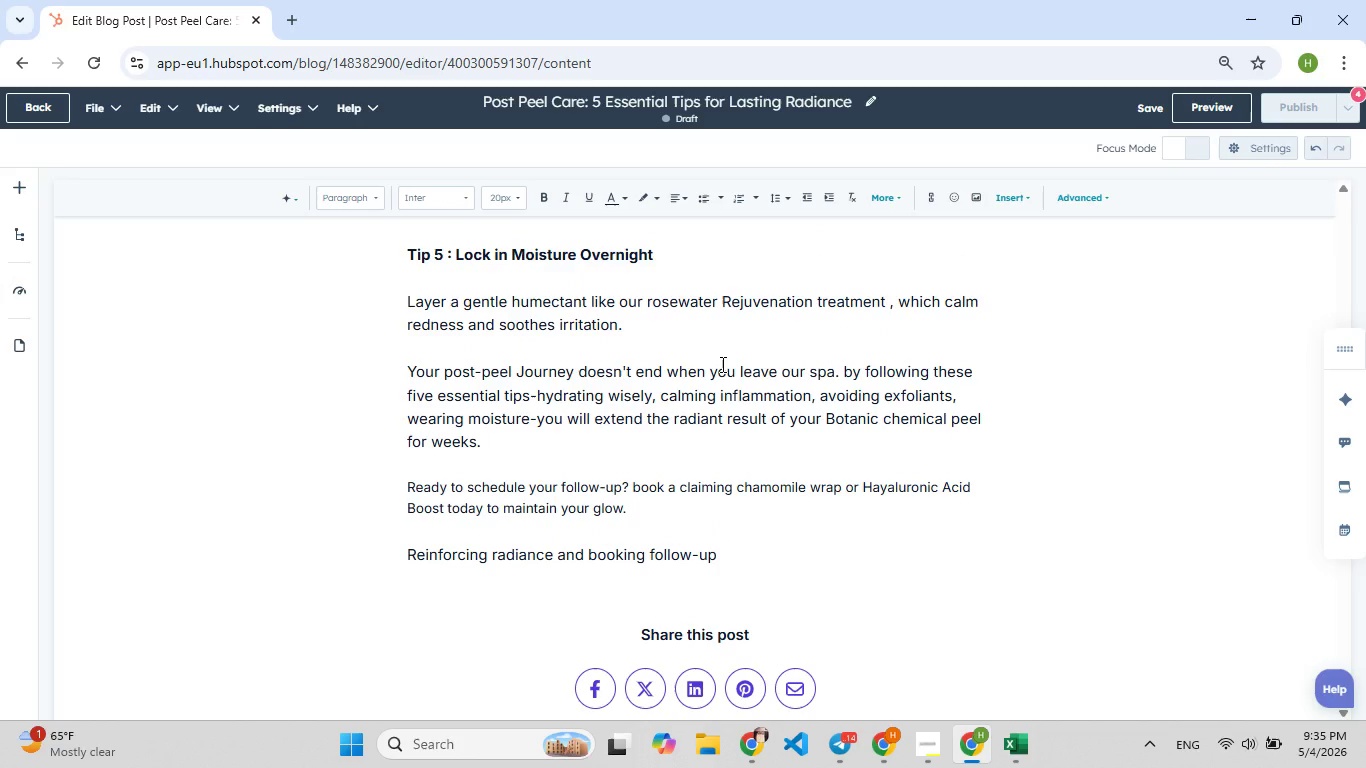 
left_click([886, 307])
 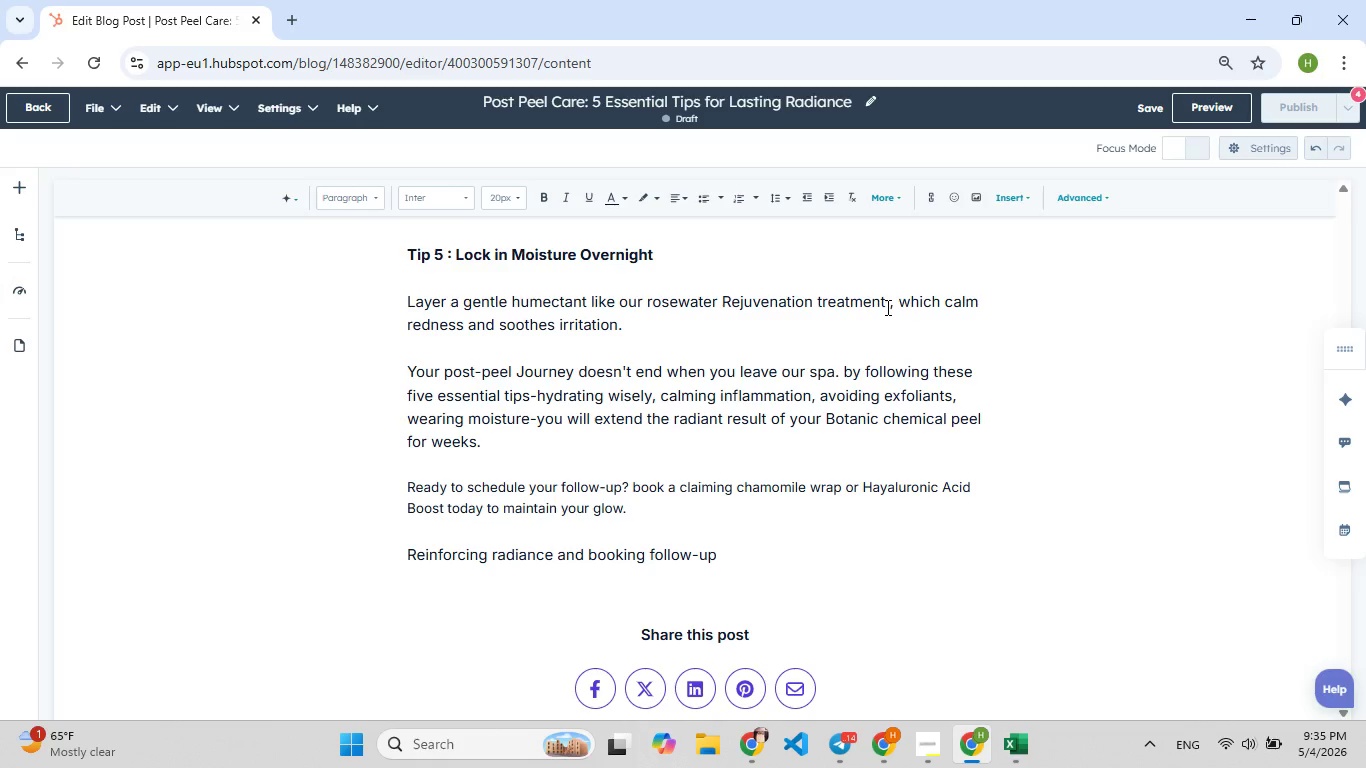 
key(Shift+9)
 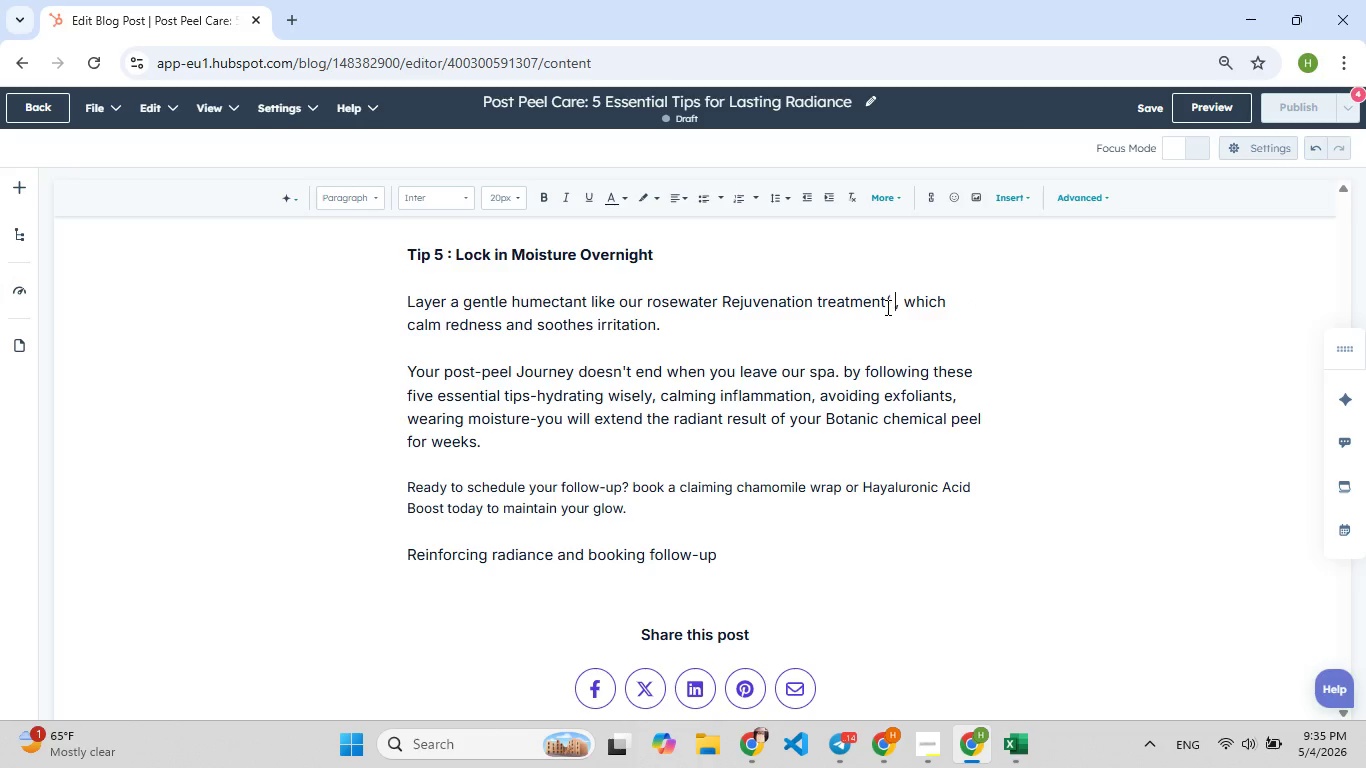 
key(Space)
 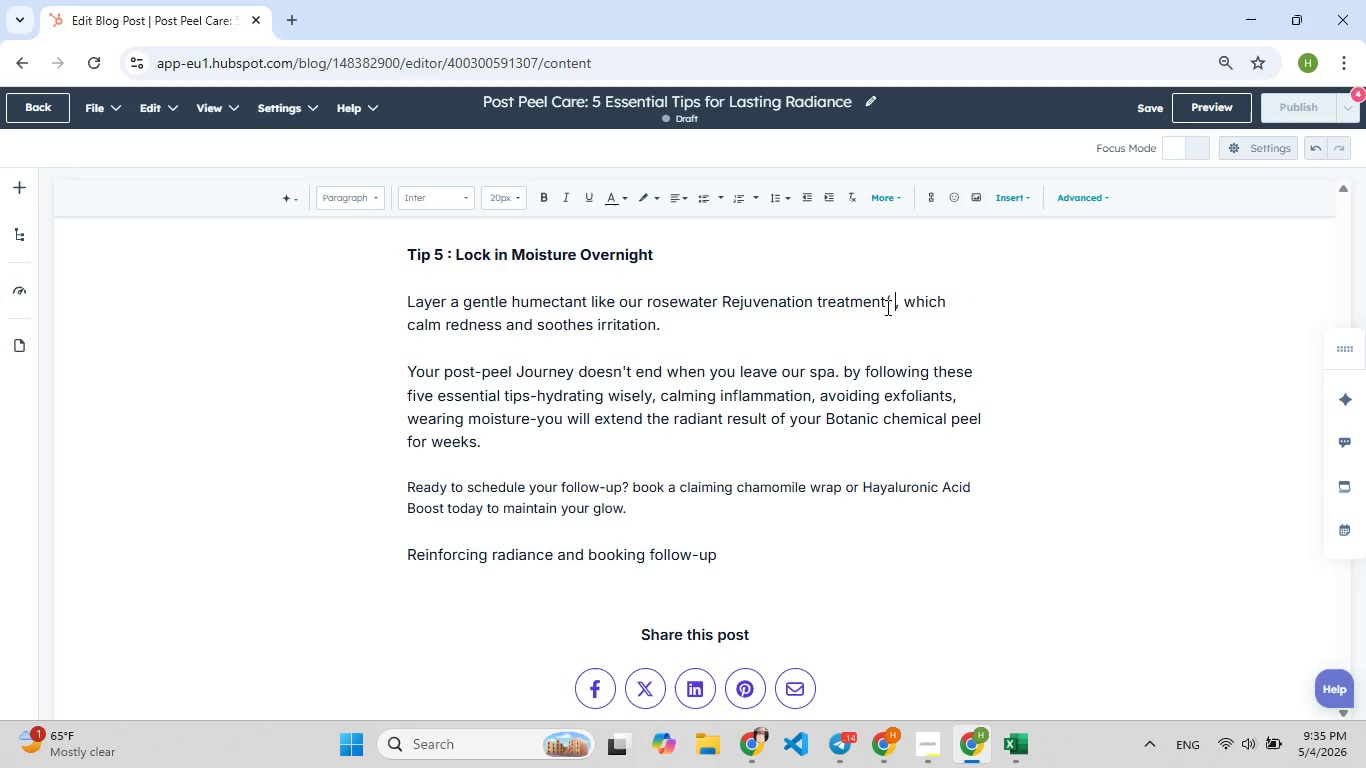 
key(Control+ControlLeft)
 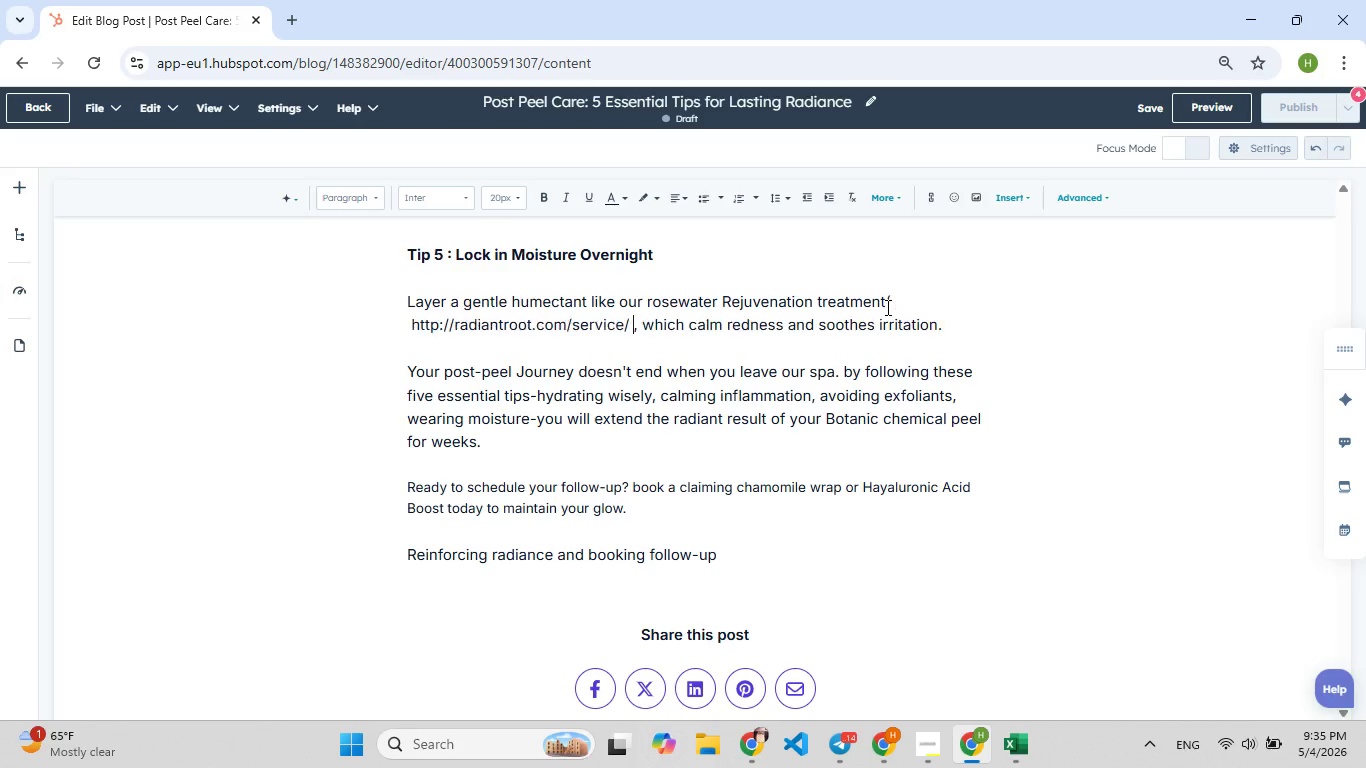 
key(Control+V)
 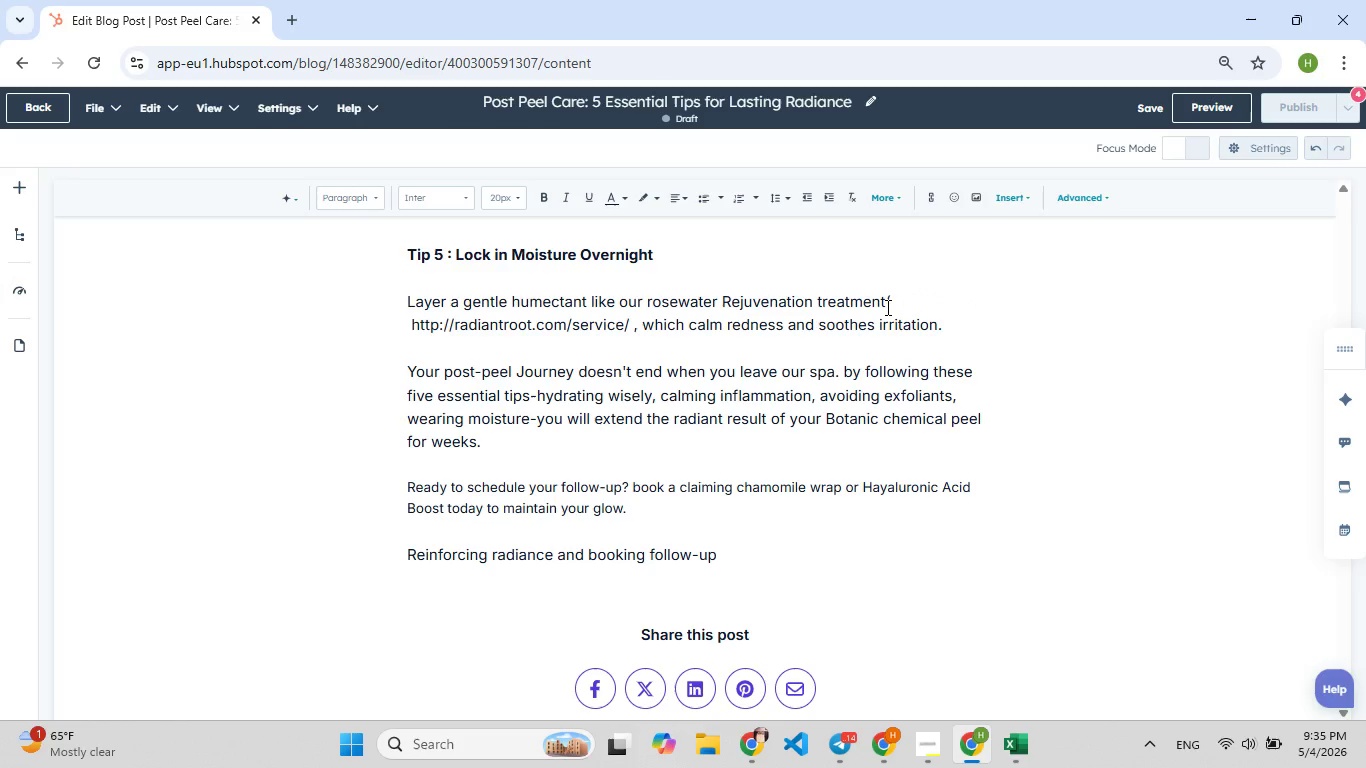 
type([F9])
key(Backspace)
type(rosewater) )
 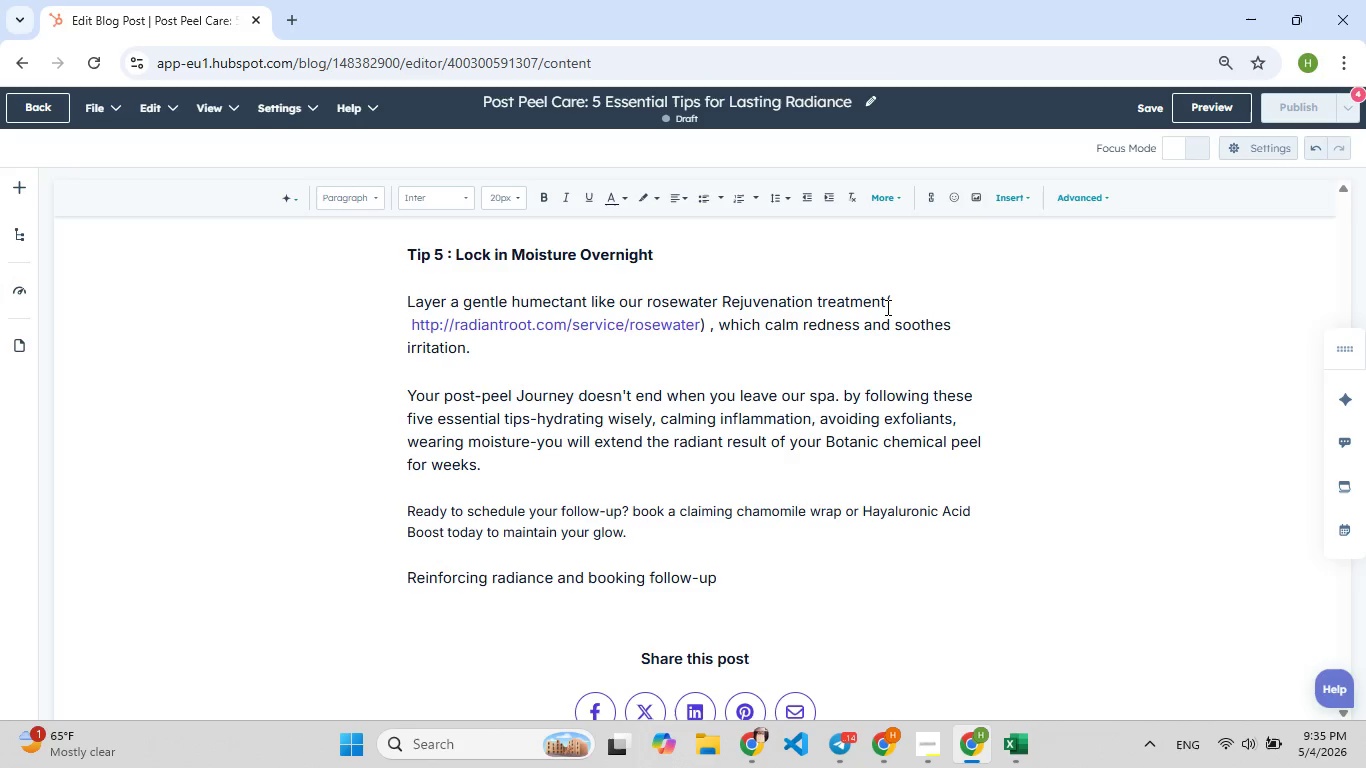 
wait(9.84)
 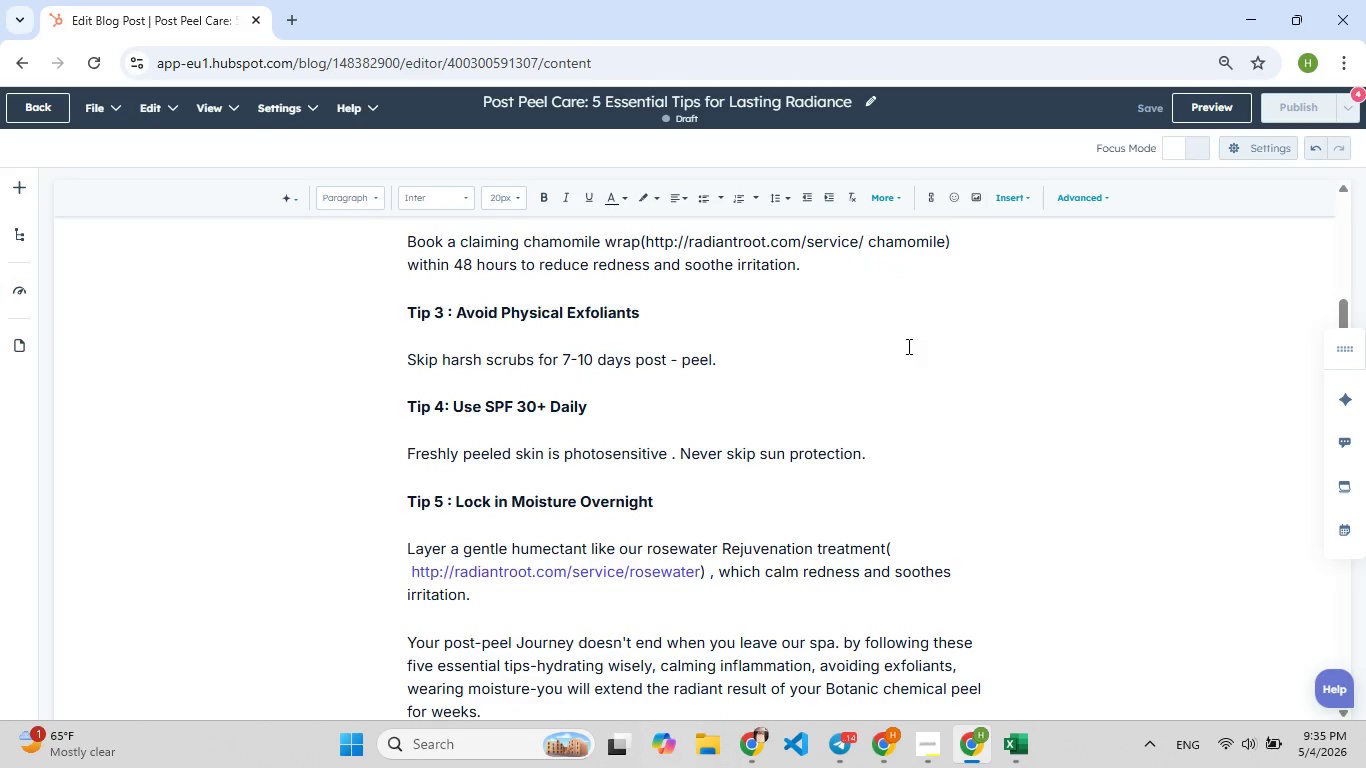 
left_click([638, 380])
 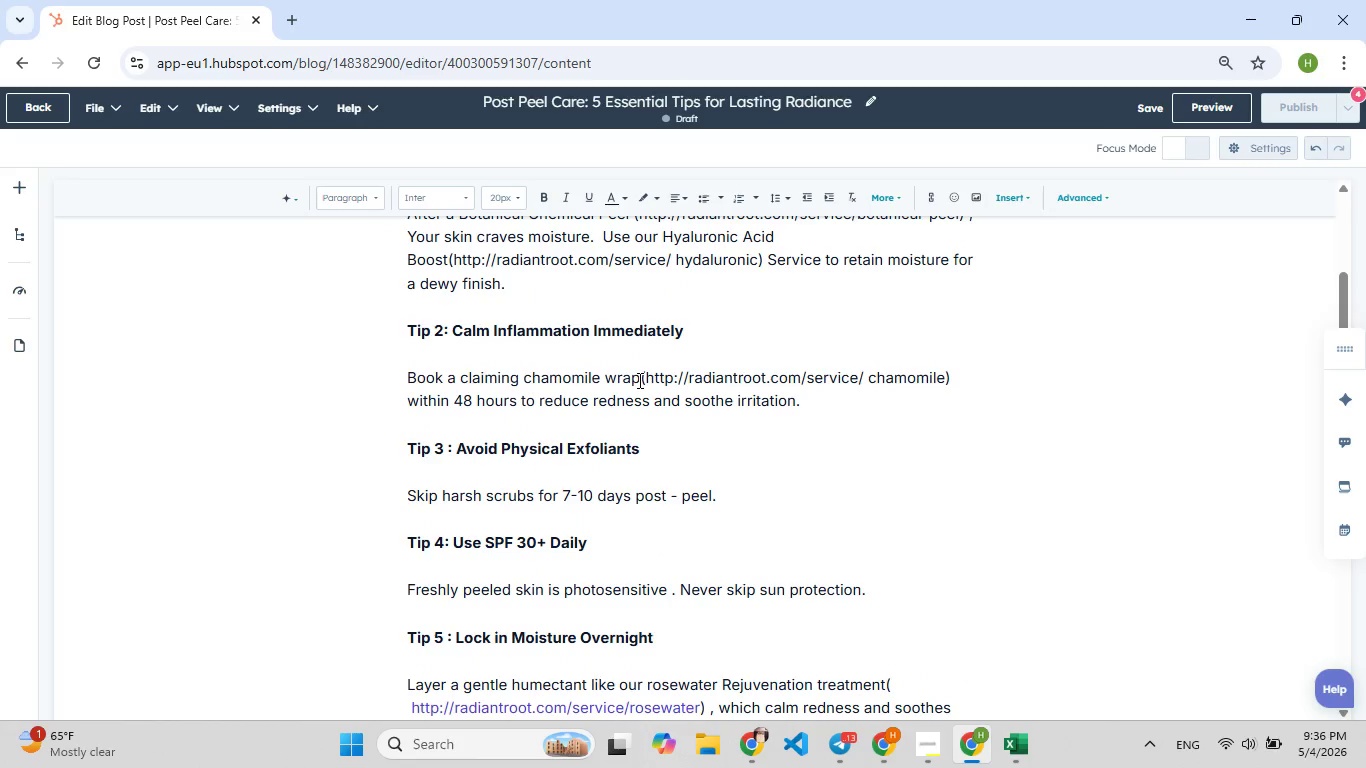 
key(Space)
 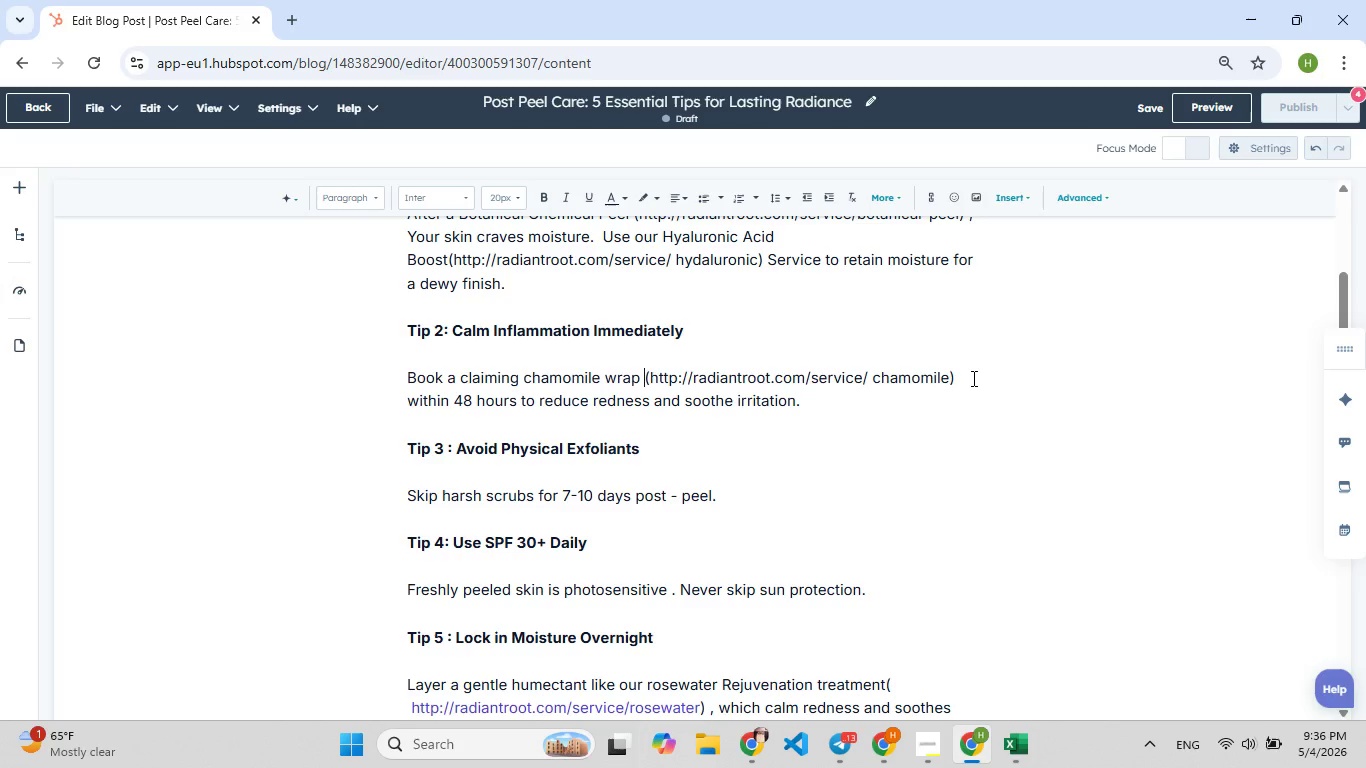 
left_click([959, 378])
 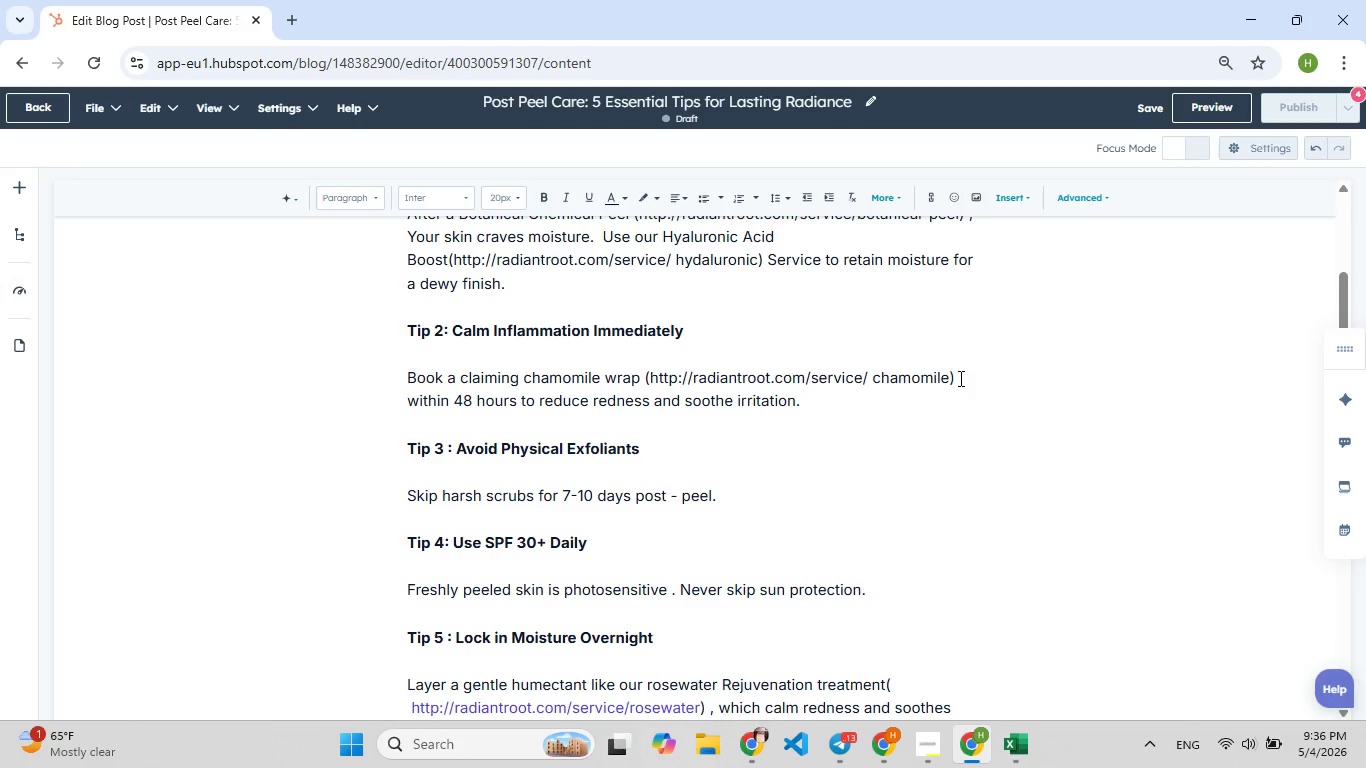 
key(Space)
 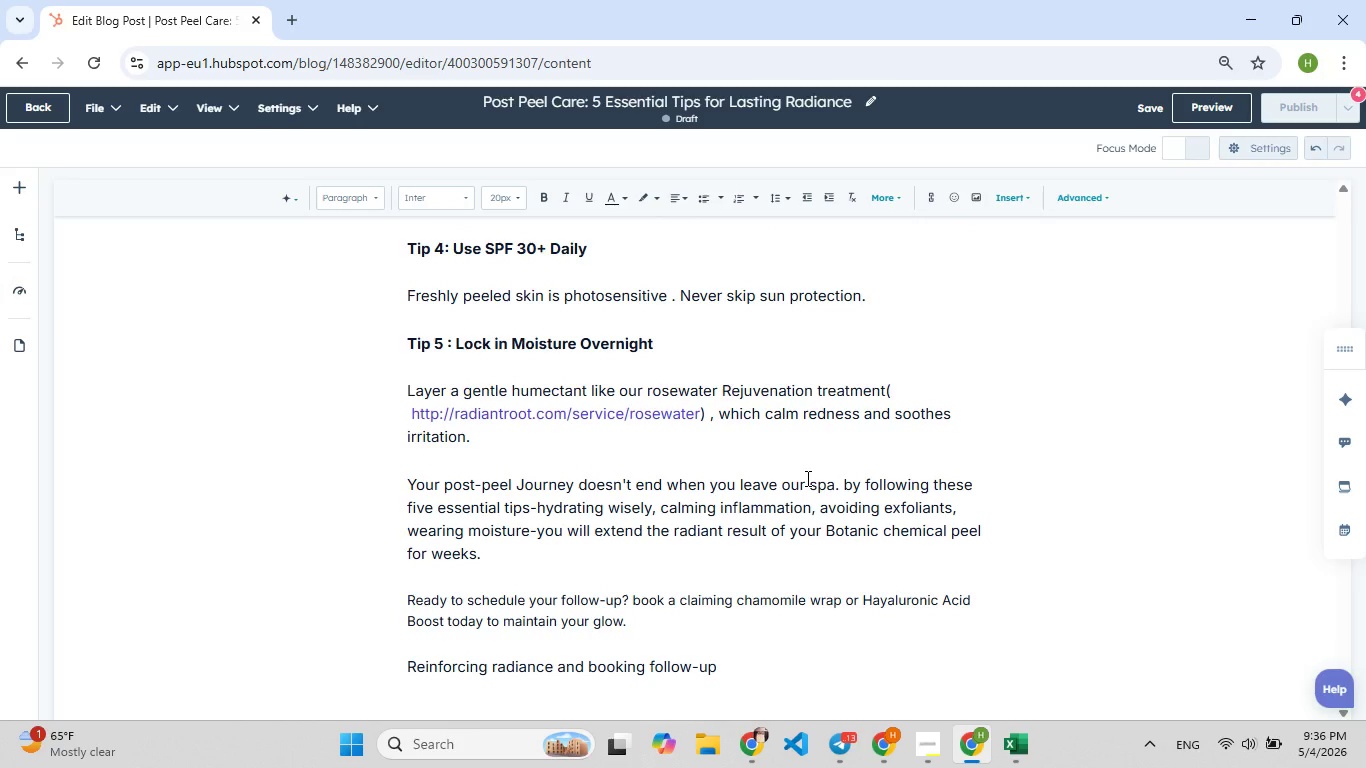 
wait(8.09)
 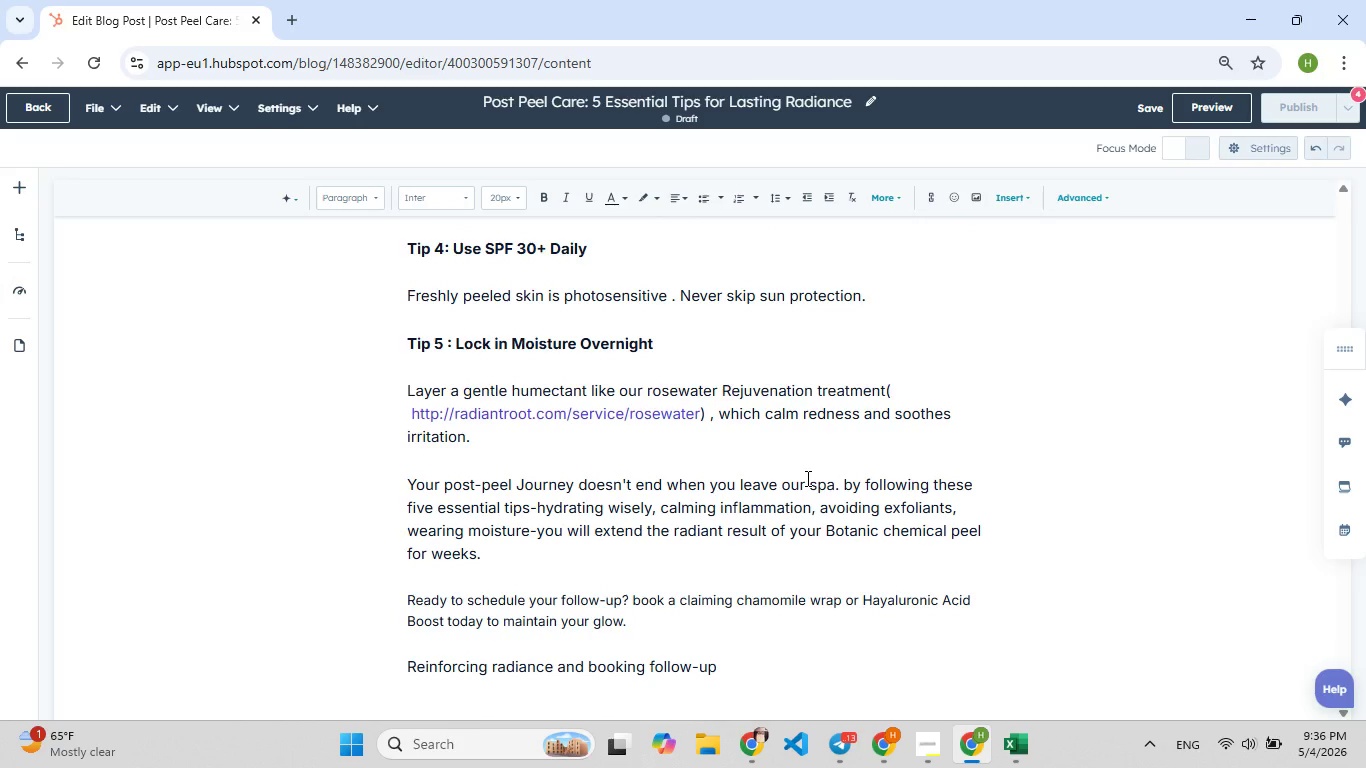 
left_click([647, 275])
 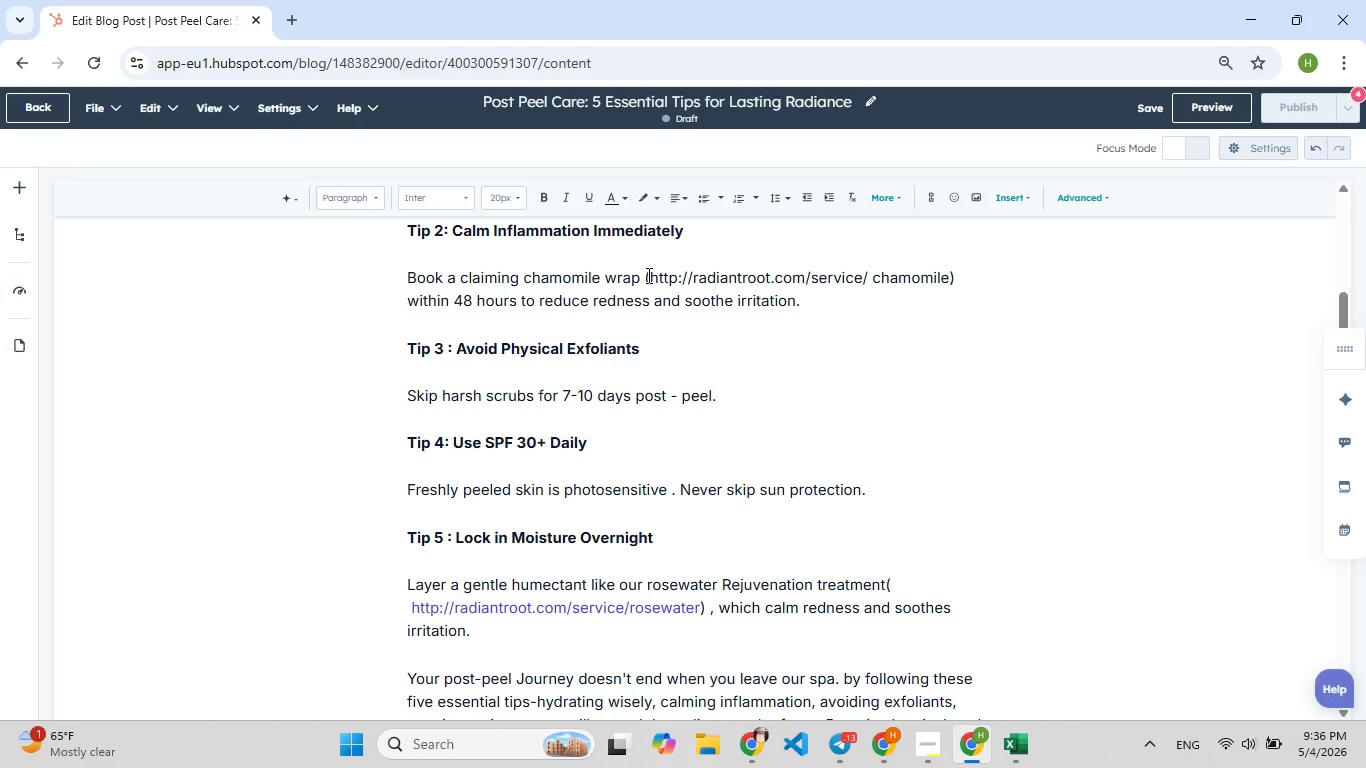 
key(ArrowRight)
 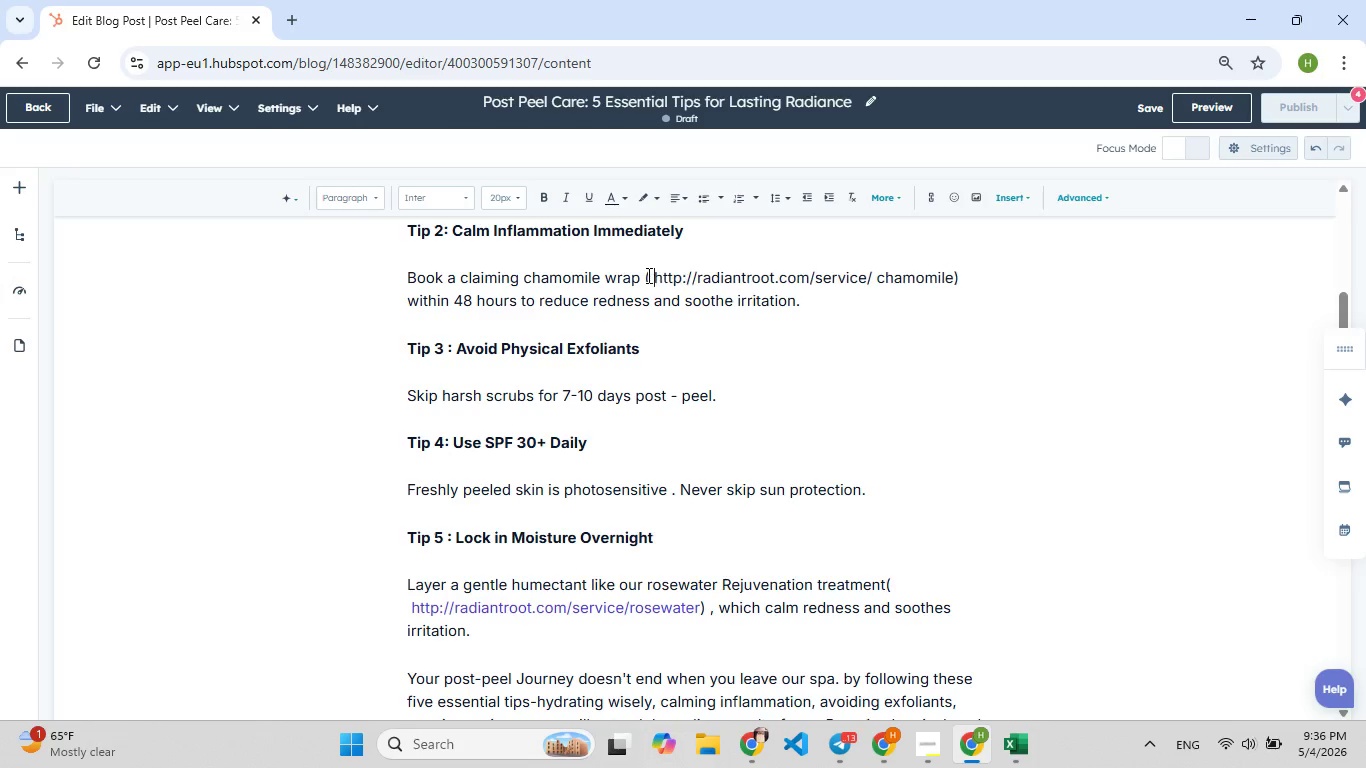 
key(Space)
 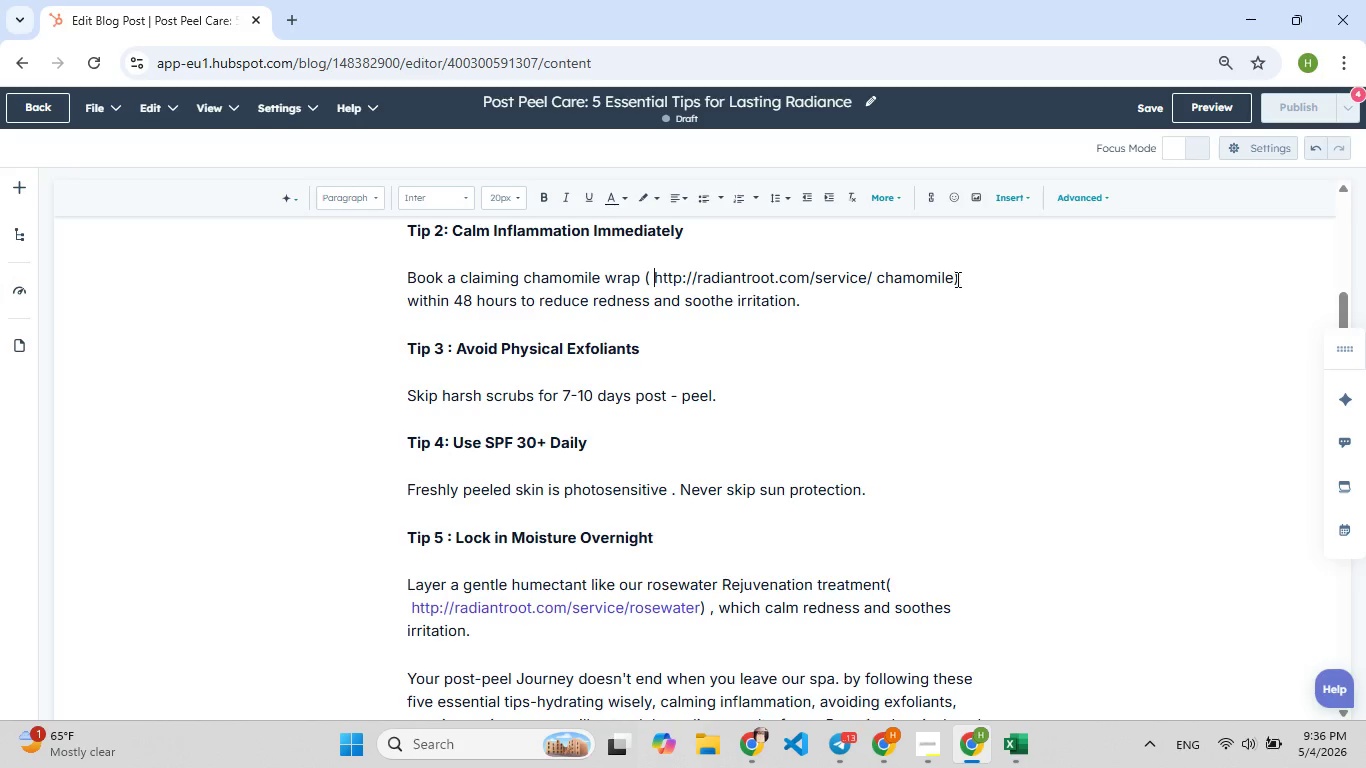 
left_click([954, 280])
 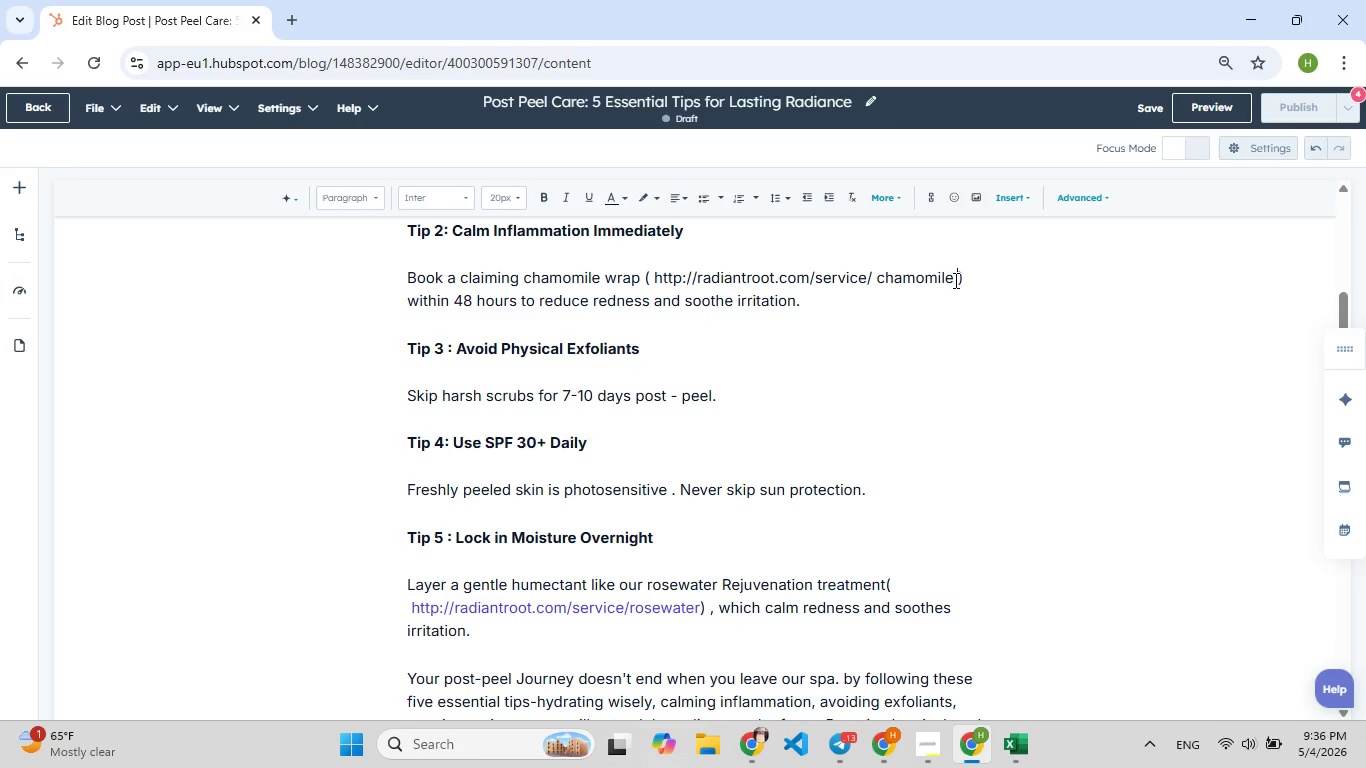 
key(Space)
 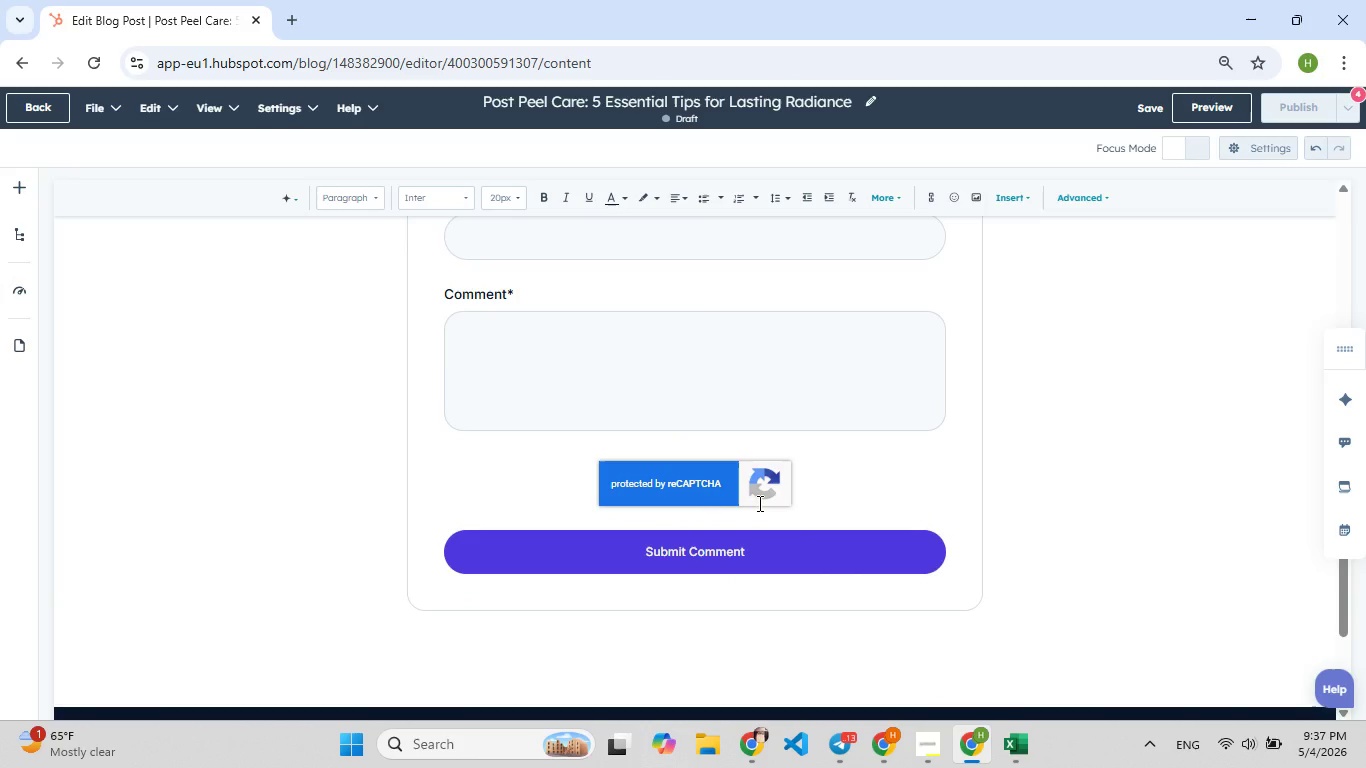 
wait(75.75)
 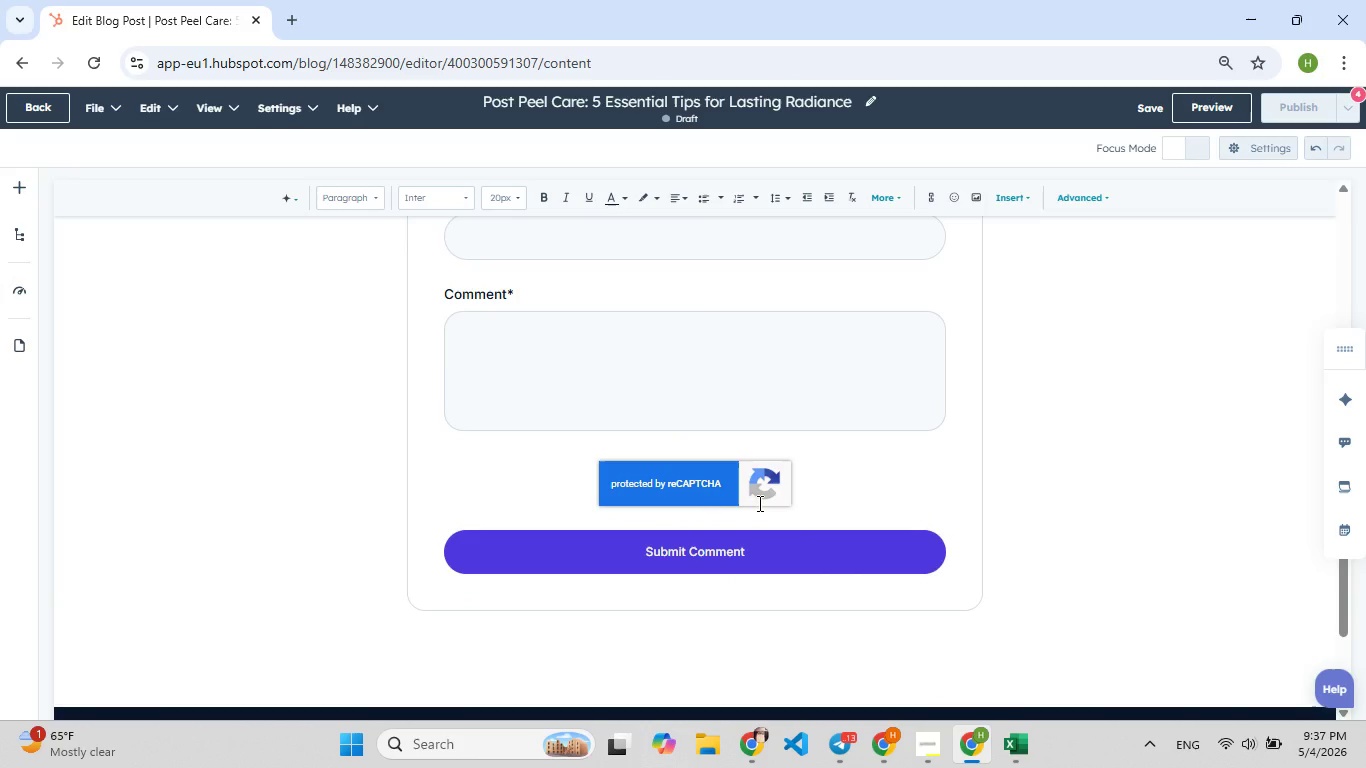 
left_click([800, 107])
 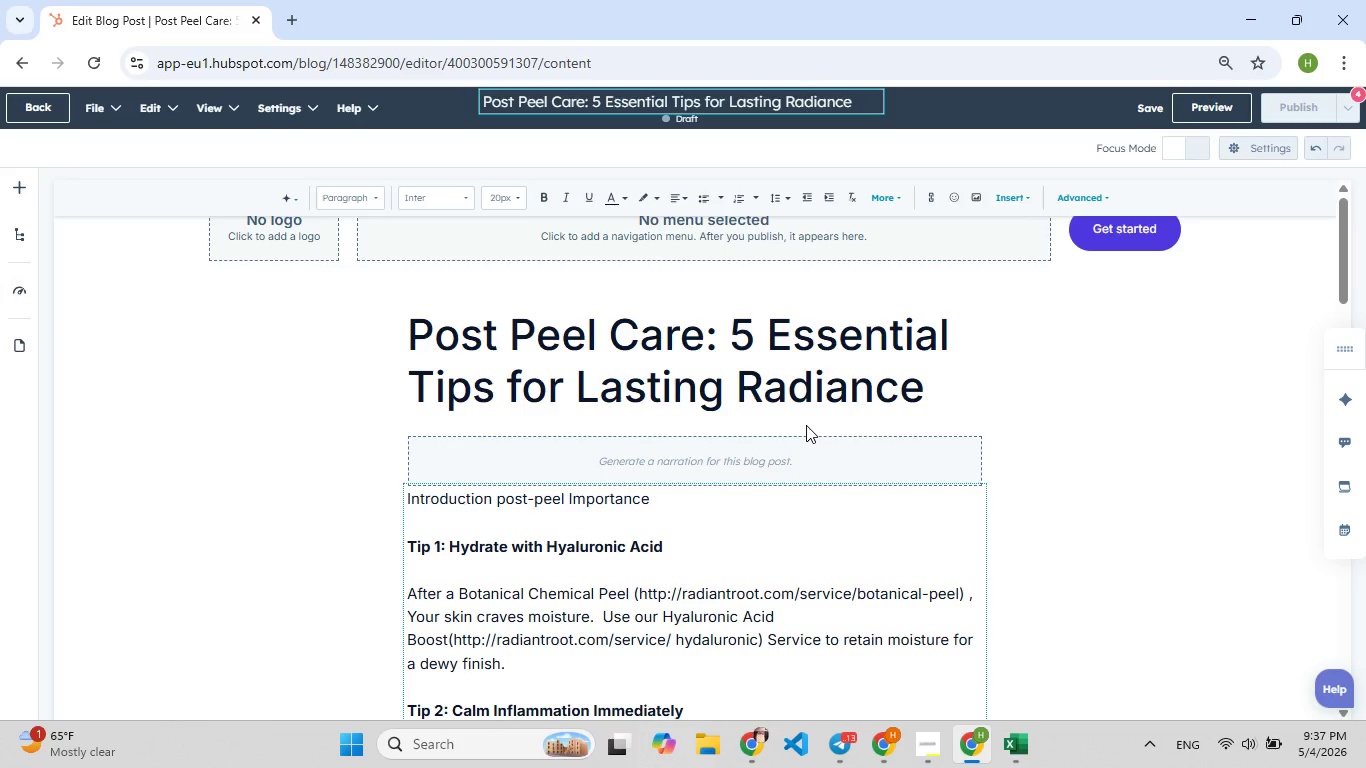 
wait(7.64)
 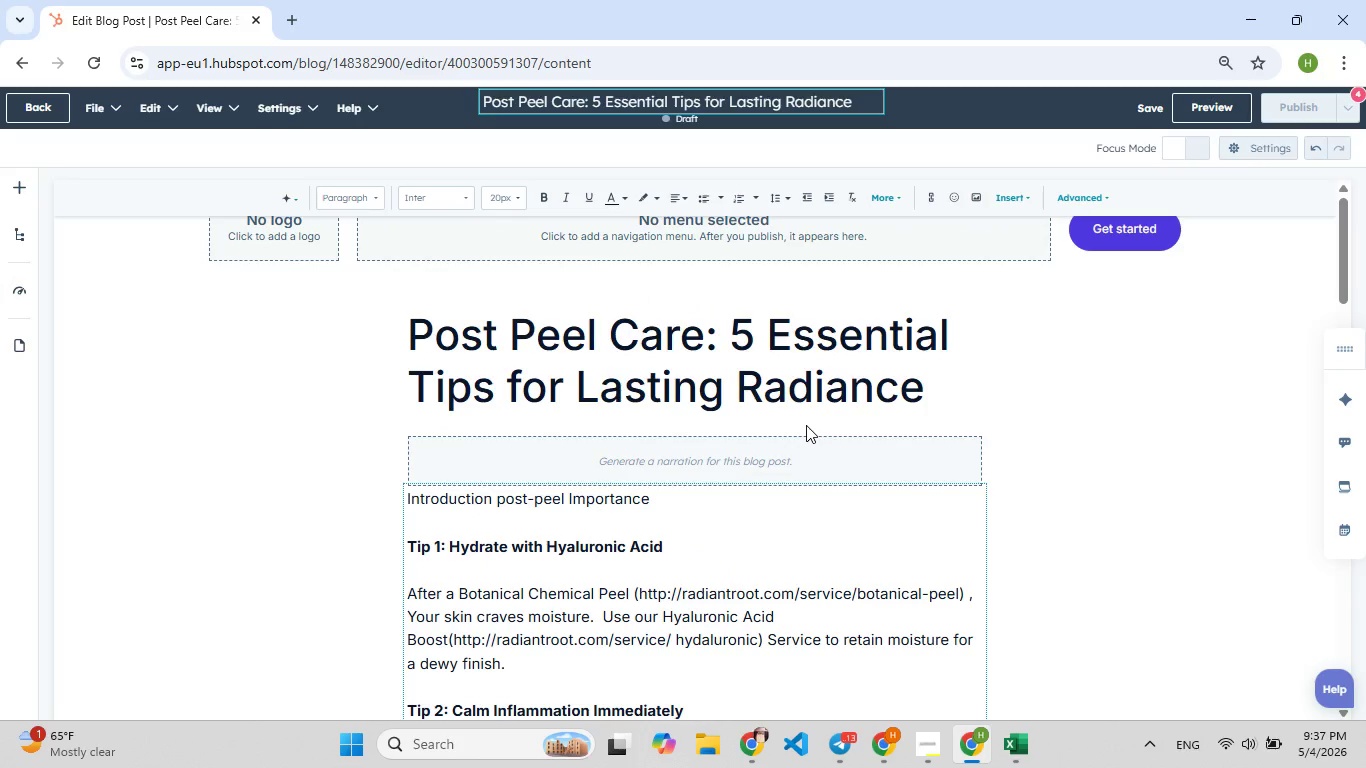 
left_click([872, 230])
 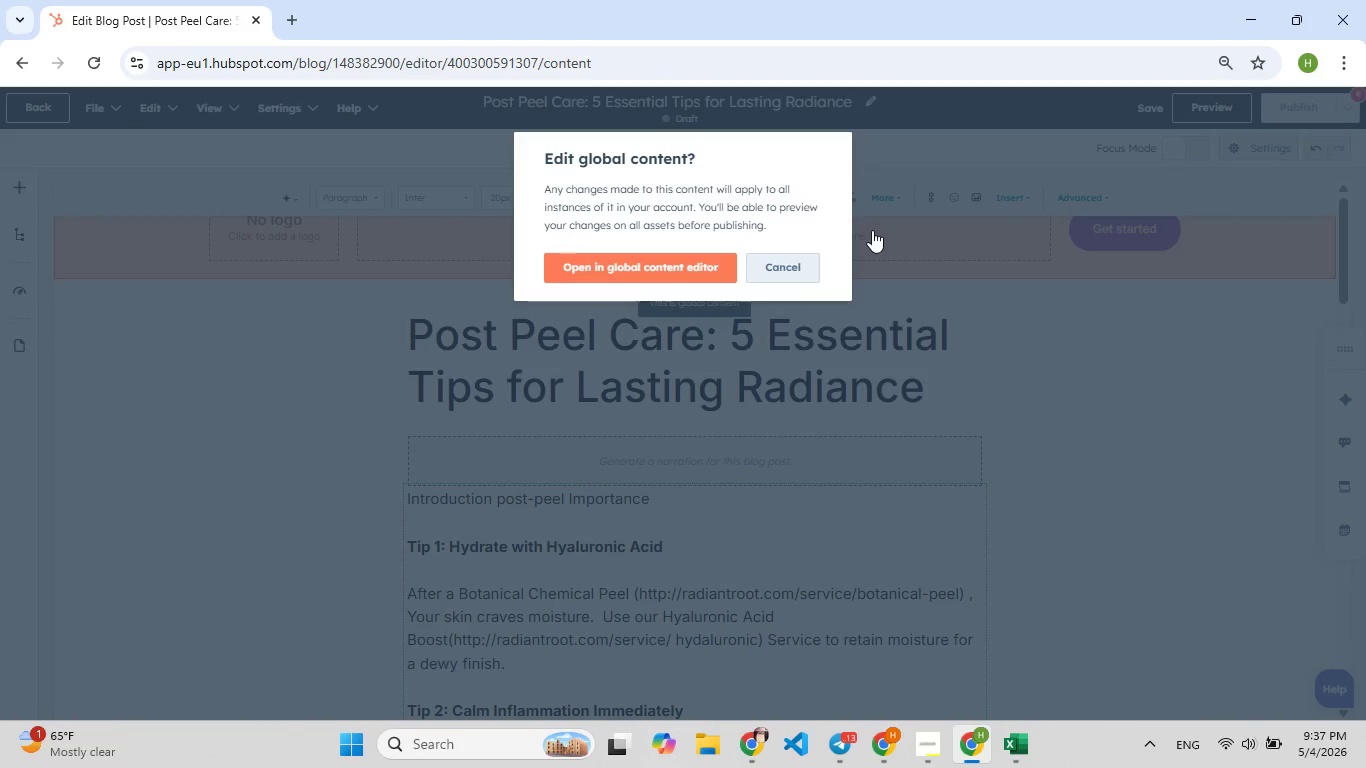 
left_click([798, 268])
 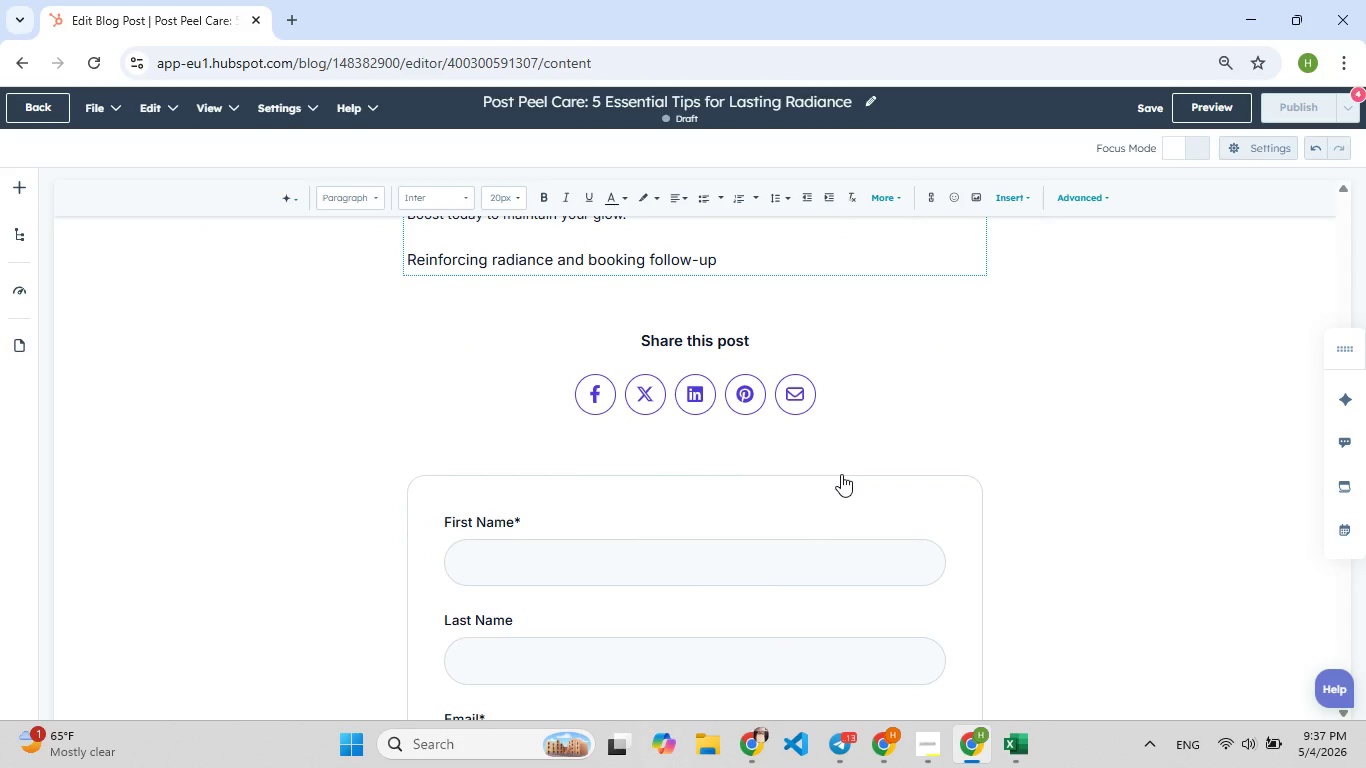 
wait(11.98)
 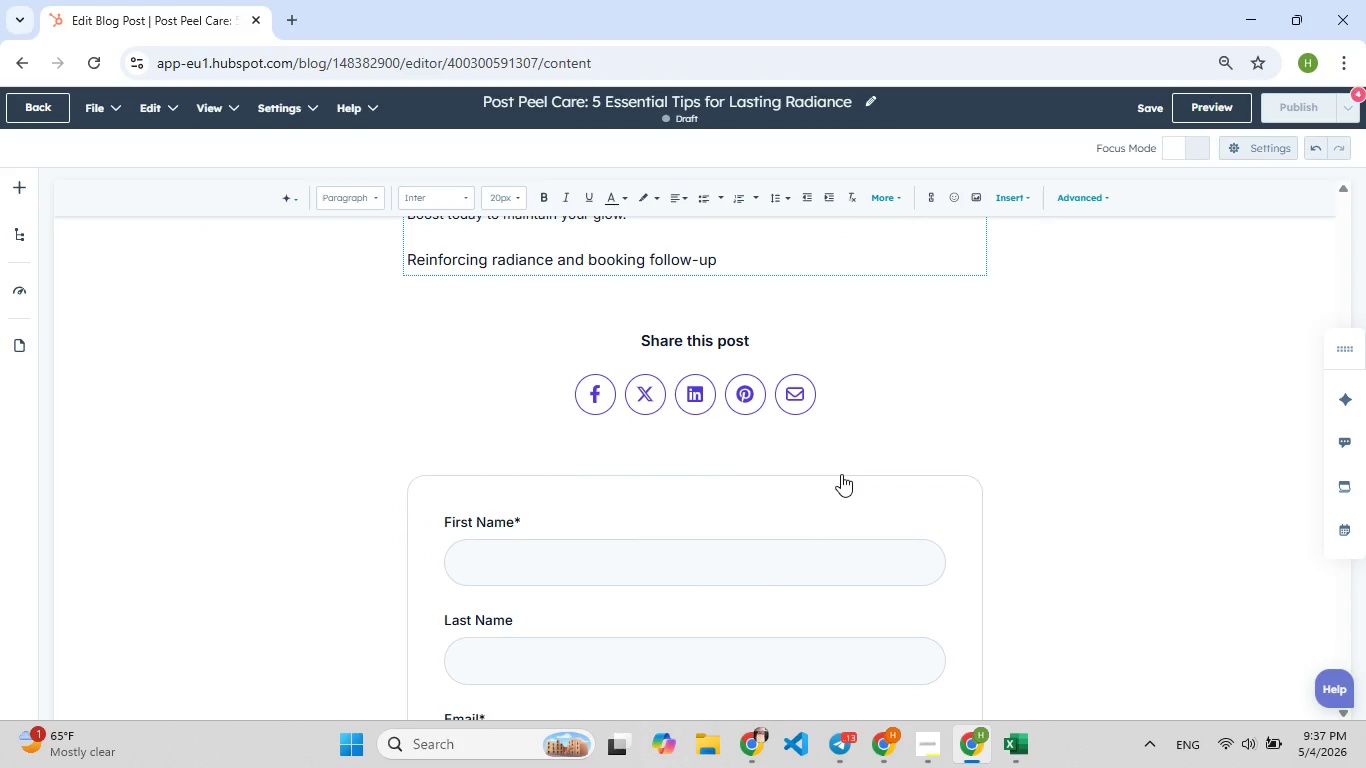 
left_click([759, 383])
 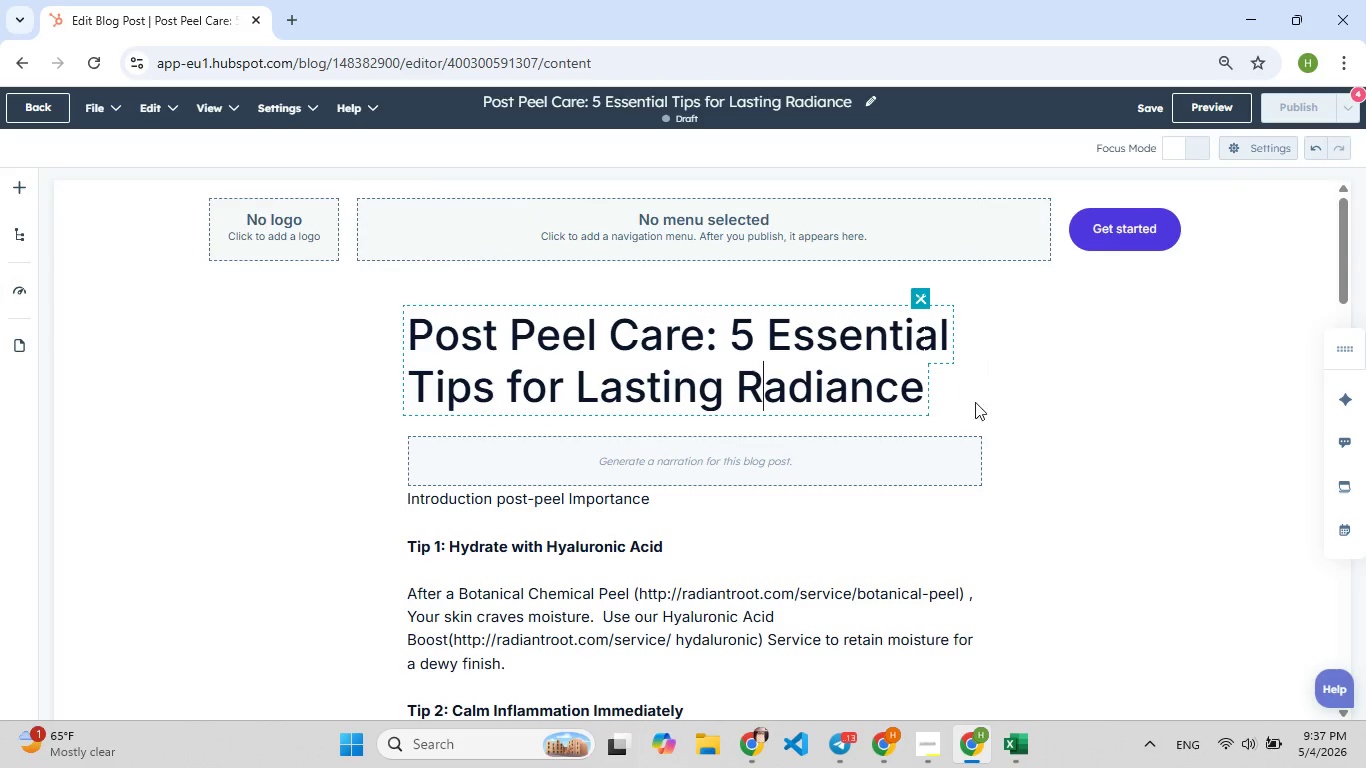 
left_click([982, 402])
 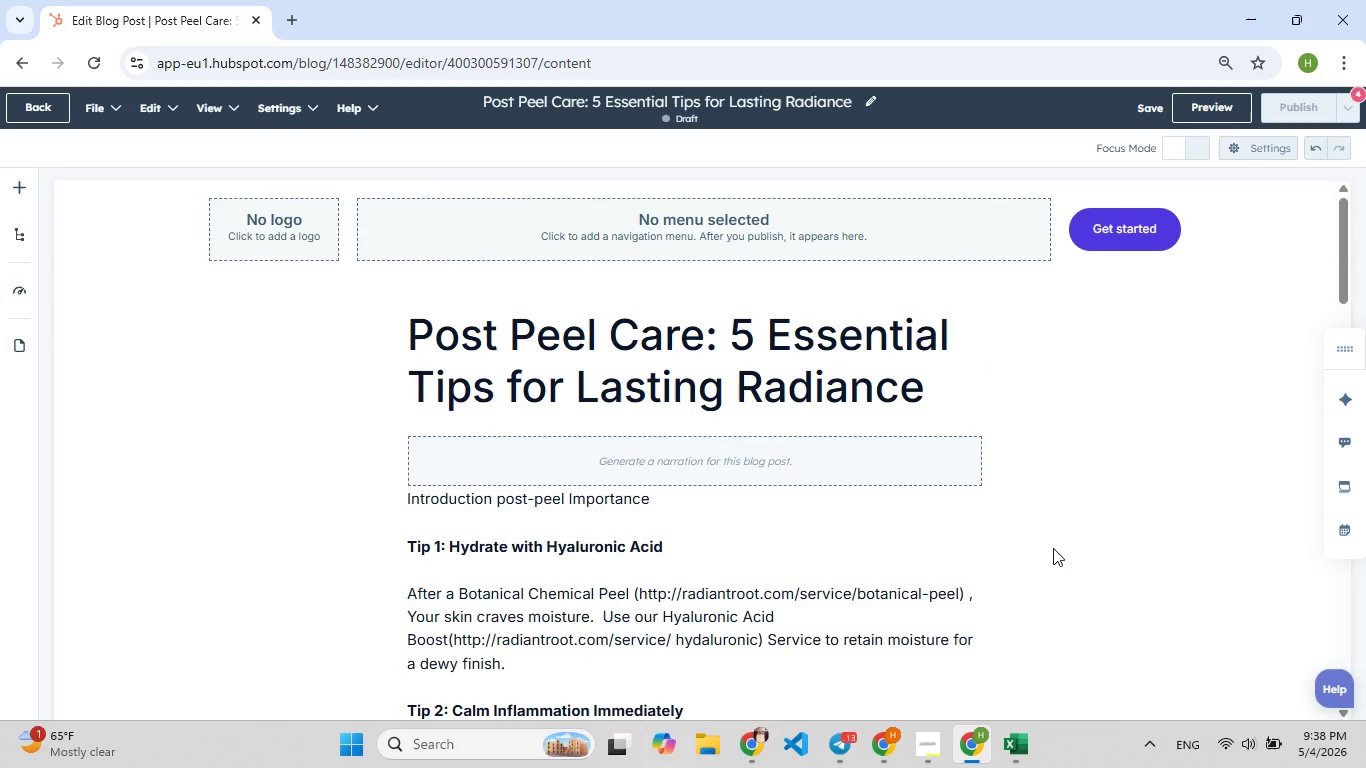 
left_click([1053, 548])
 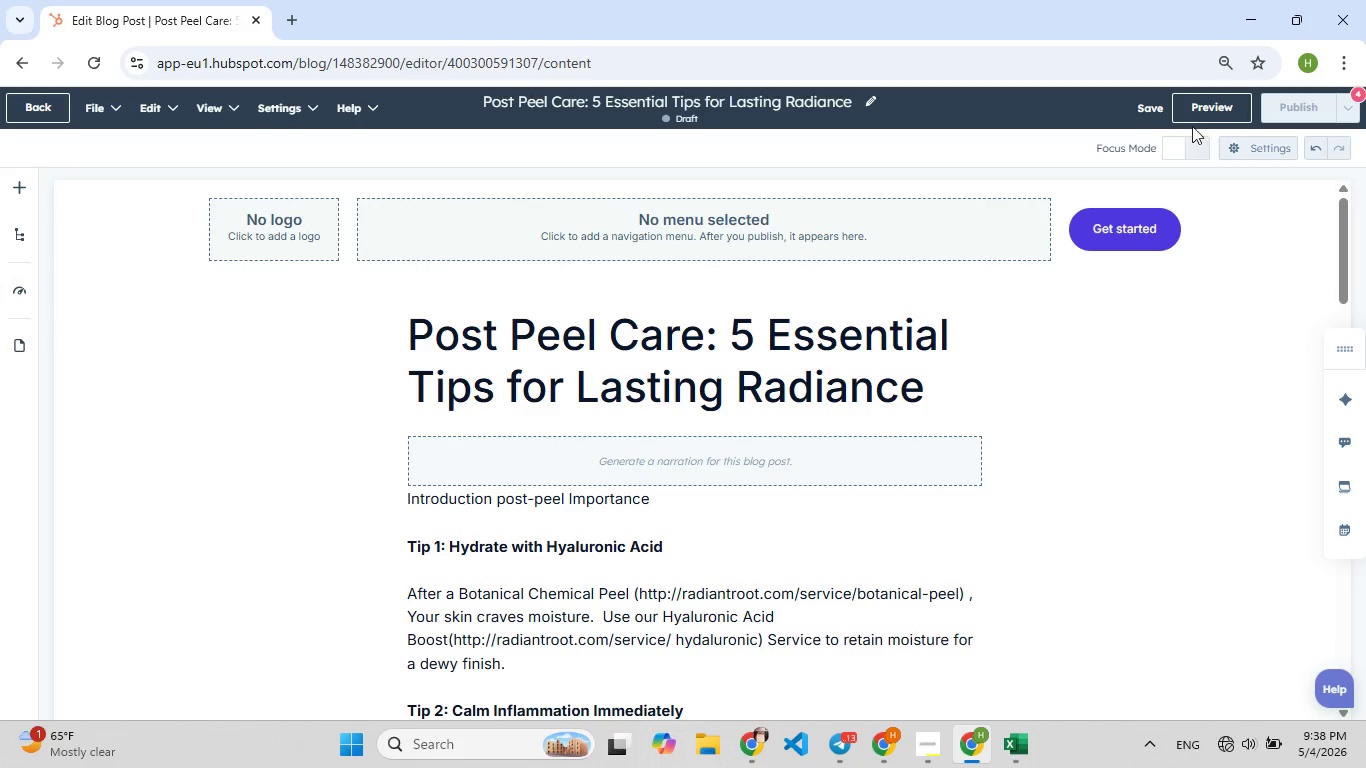 
left_click([1195, 94])
 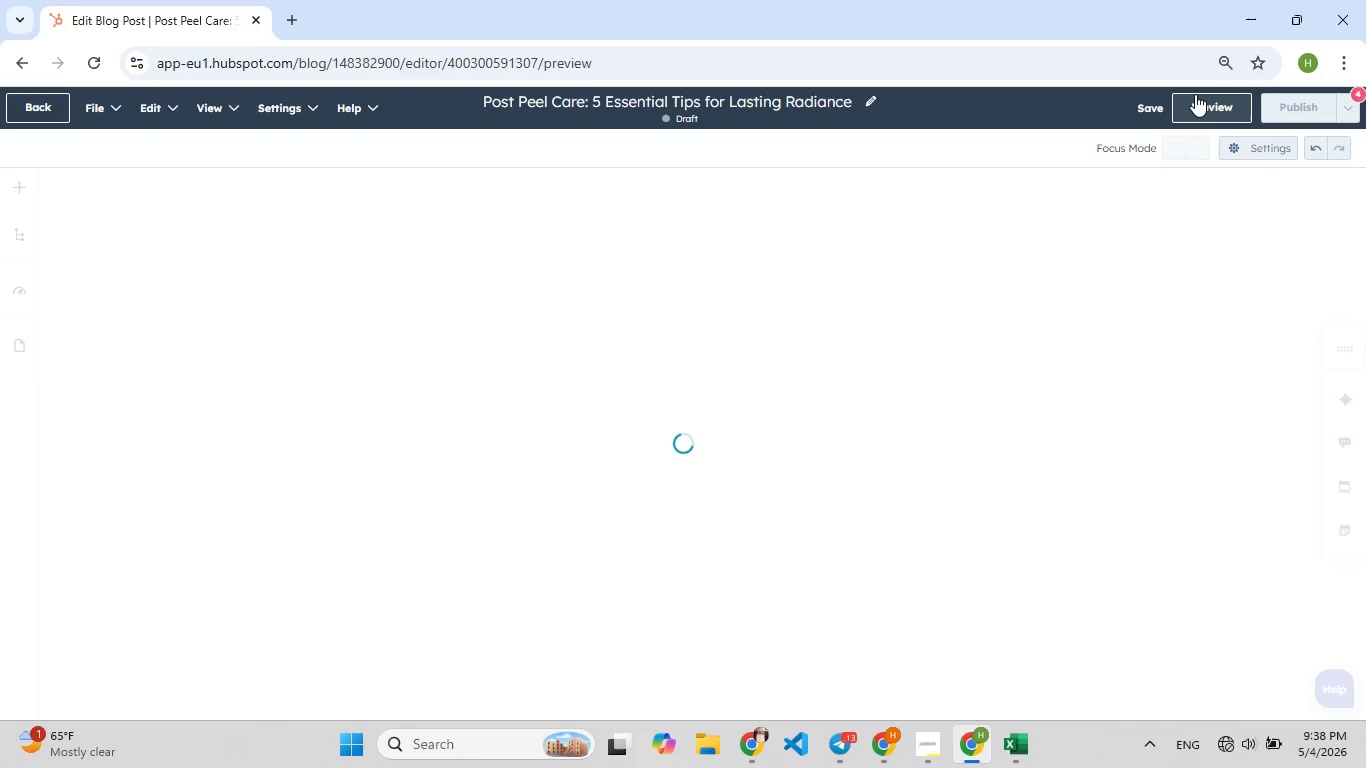 
wait(17.14)
 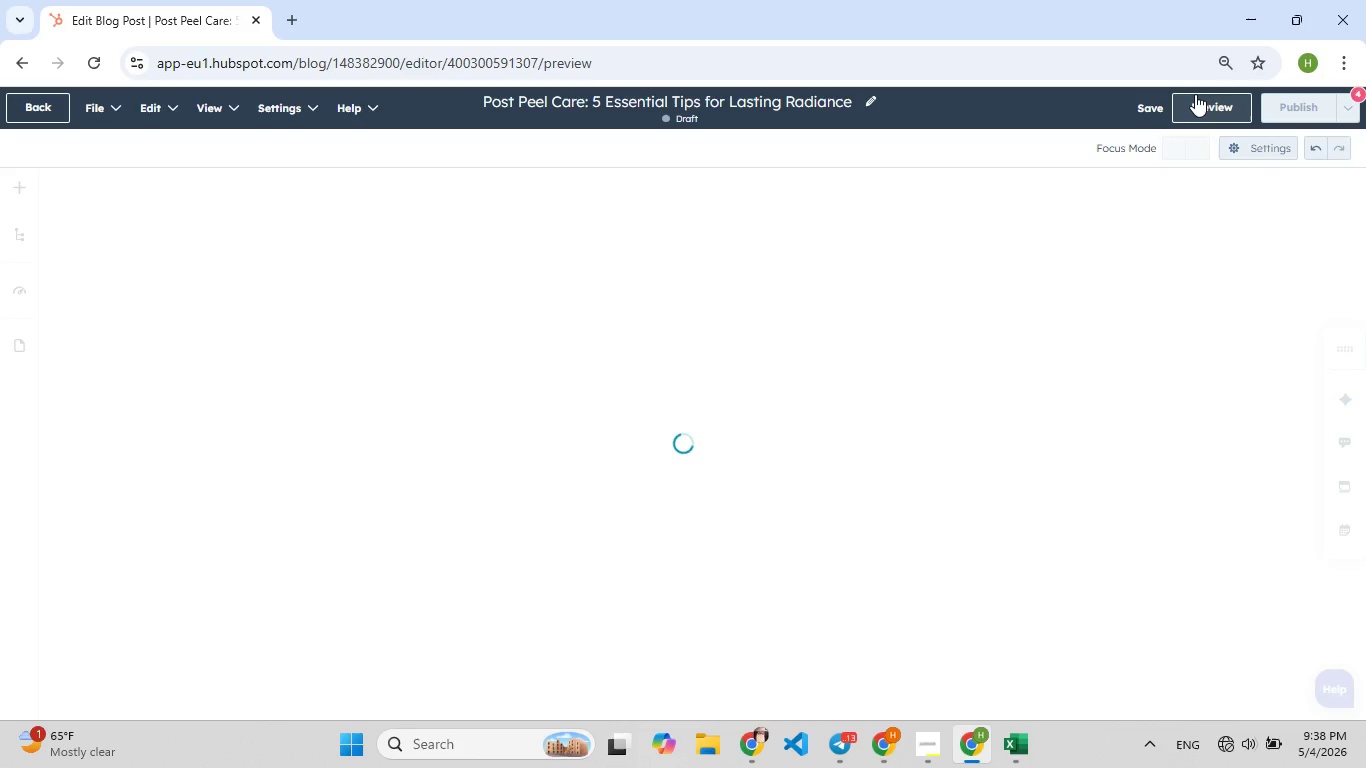 
left_click([367, 337])
 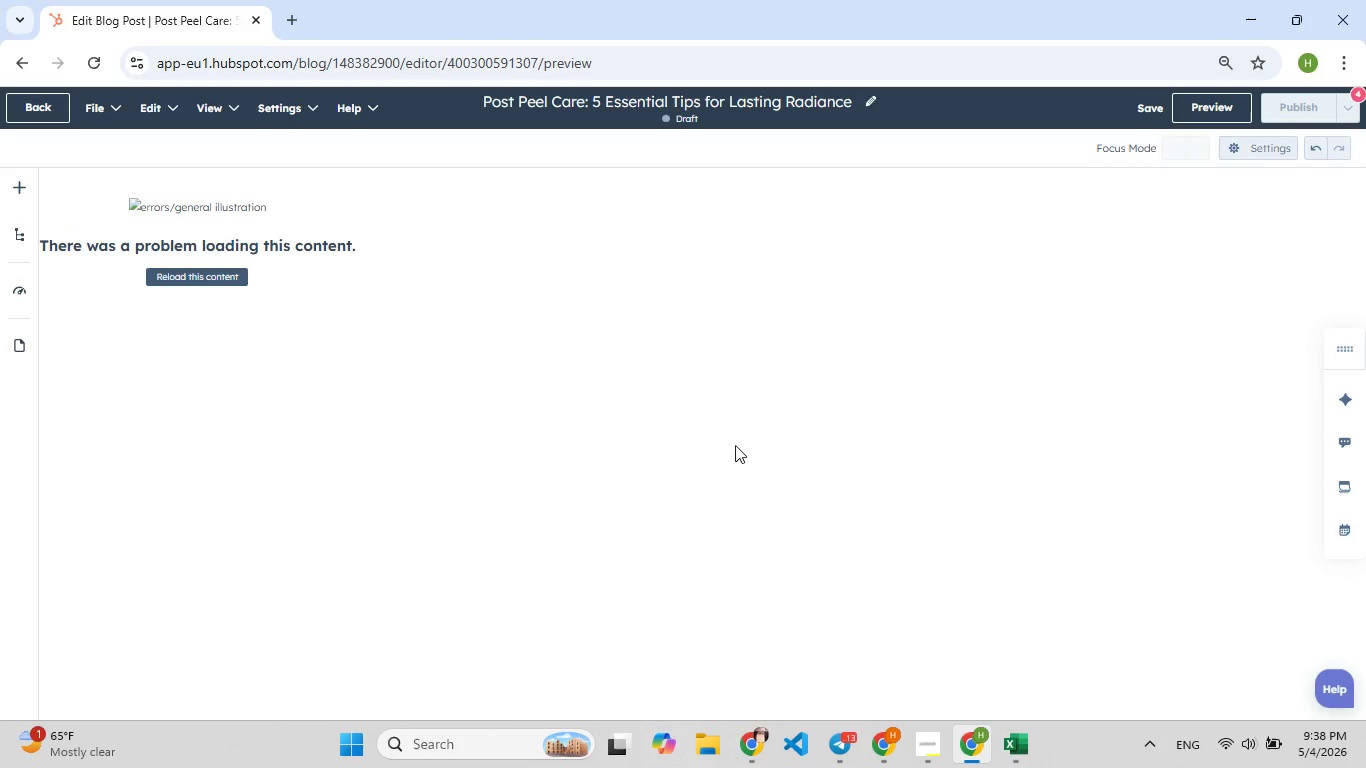 
wait(30.64)
 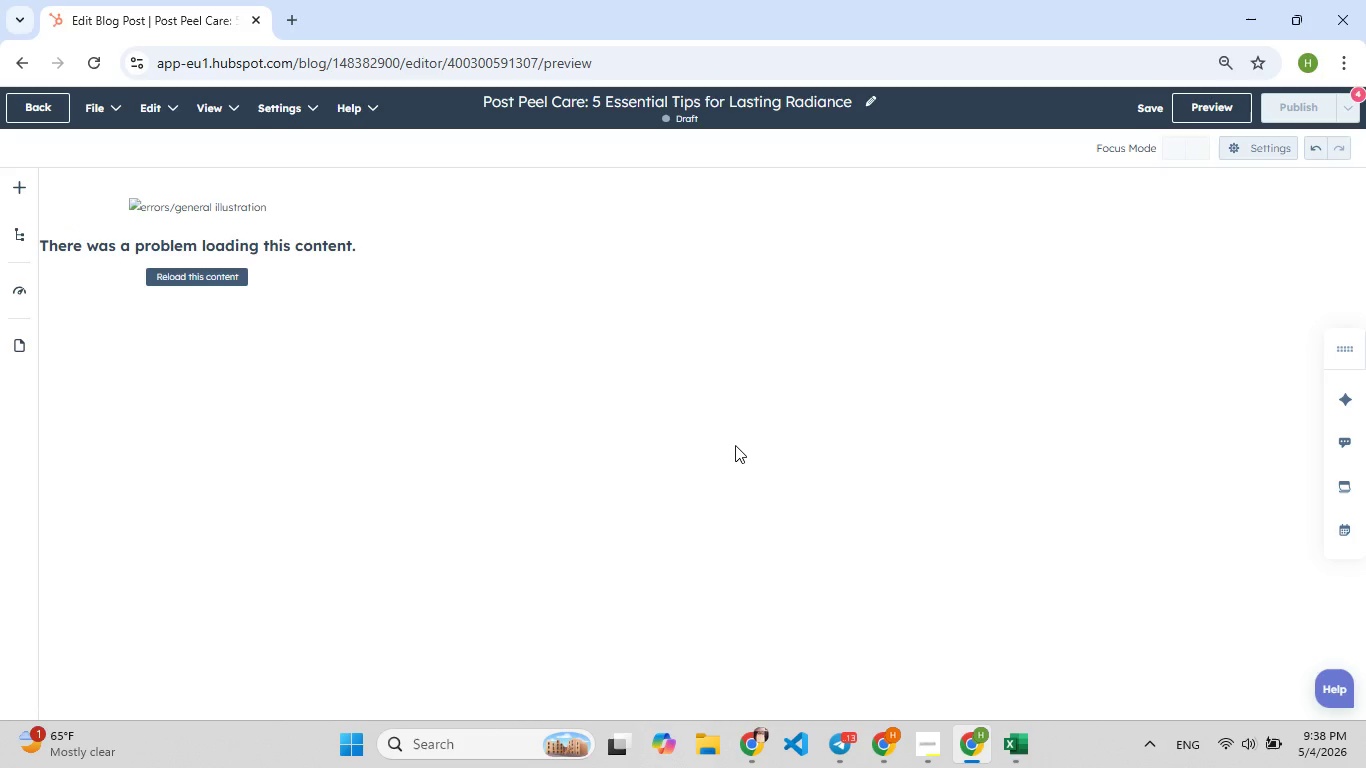 
left_click([922, 744])